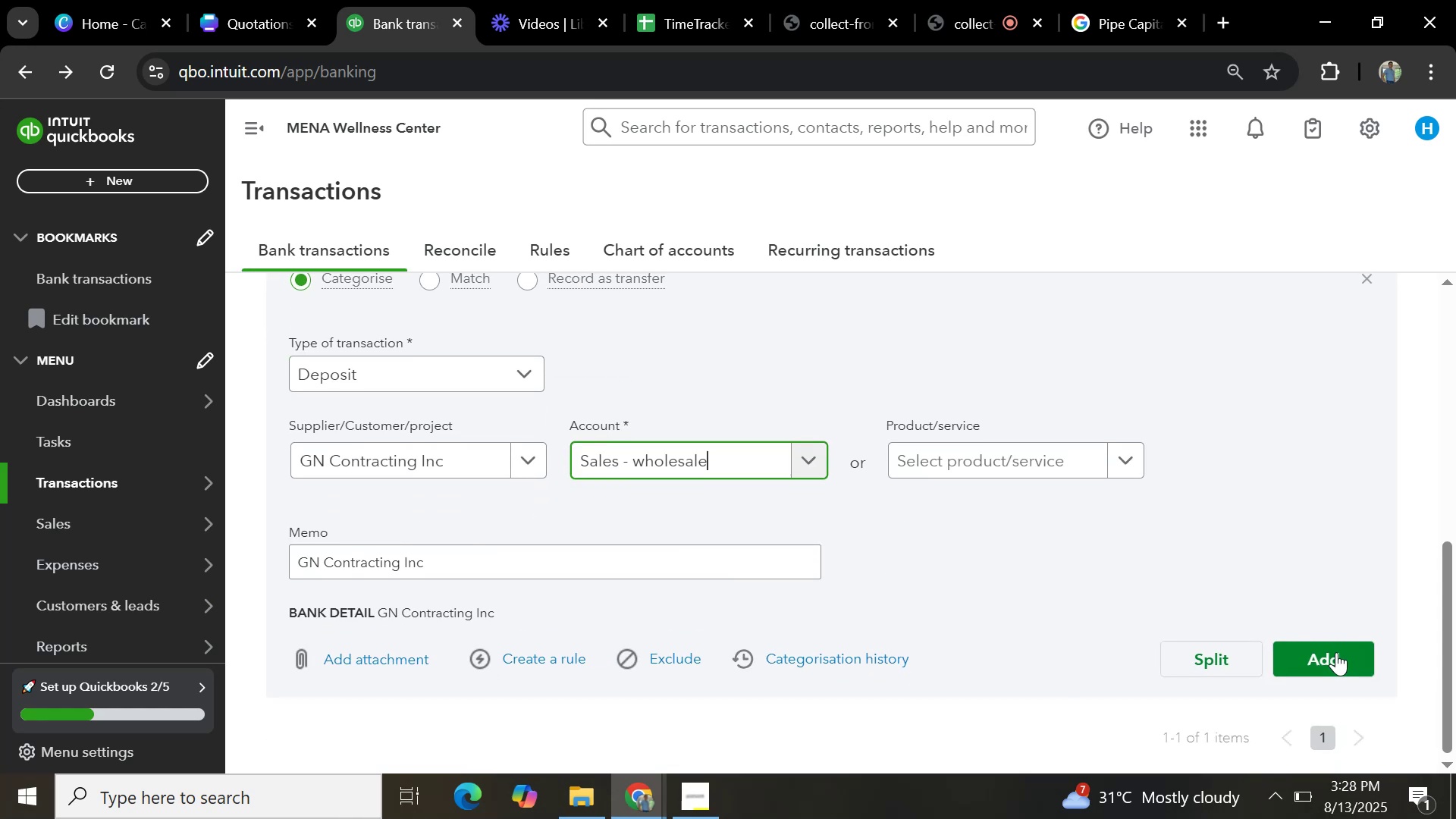 
left_click([1335, 653])
 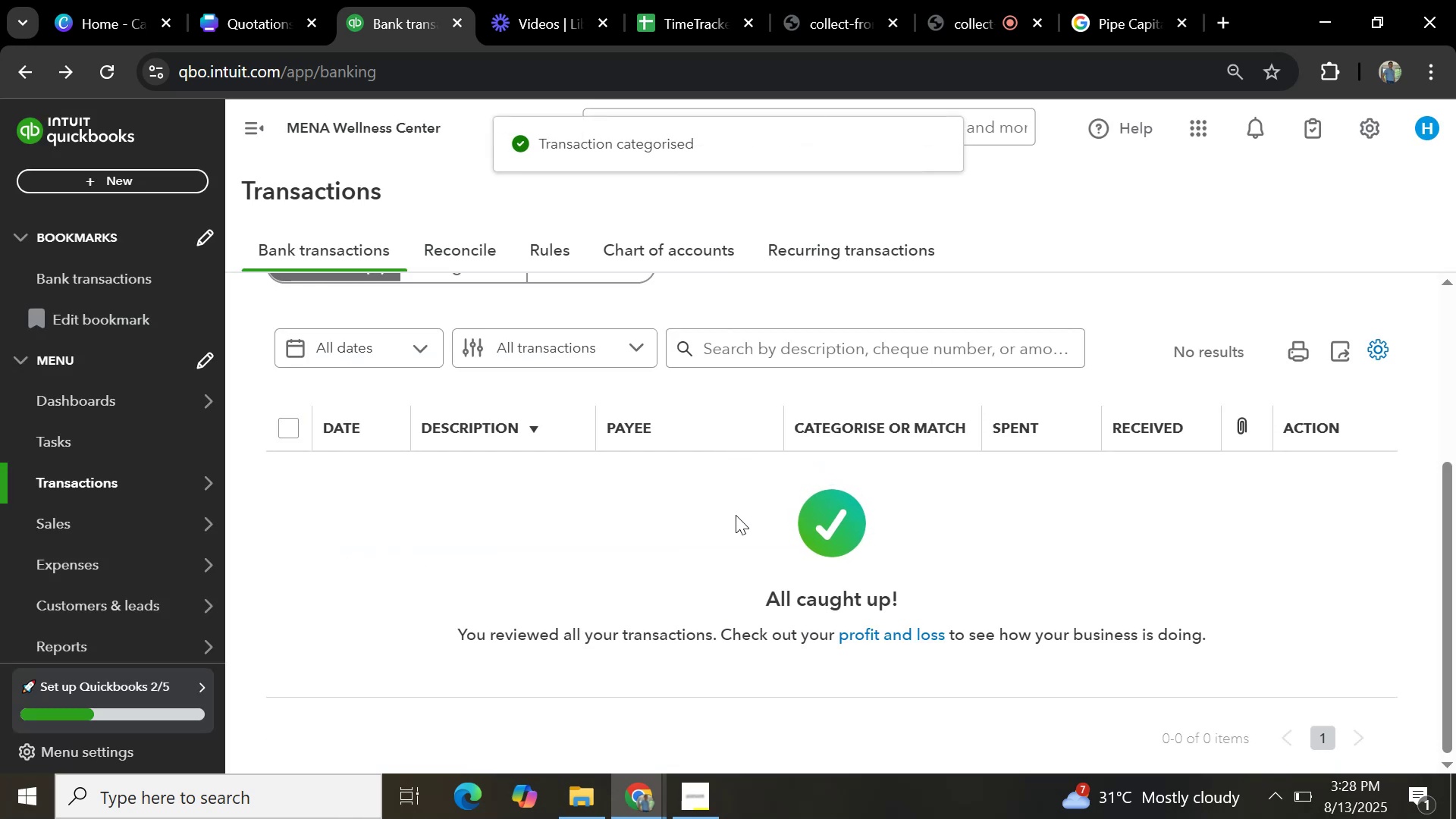 
scroll: coordinate [680, 529], scroll_direction: up, amount: 2.0
 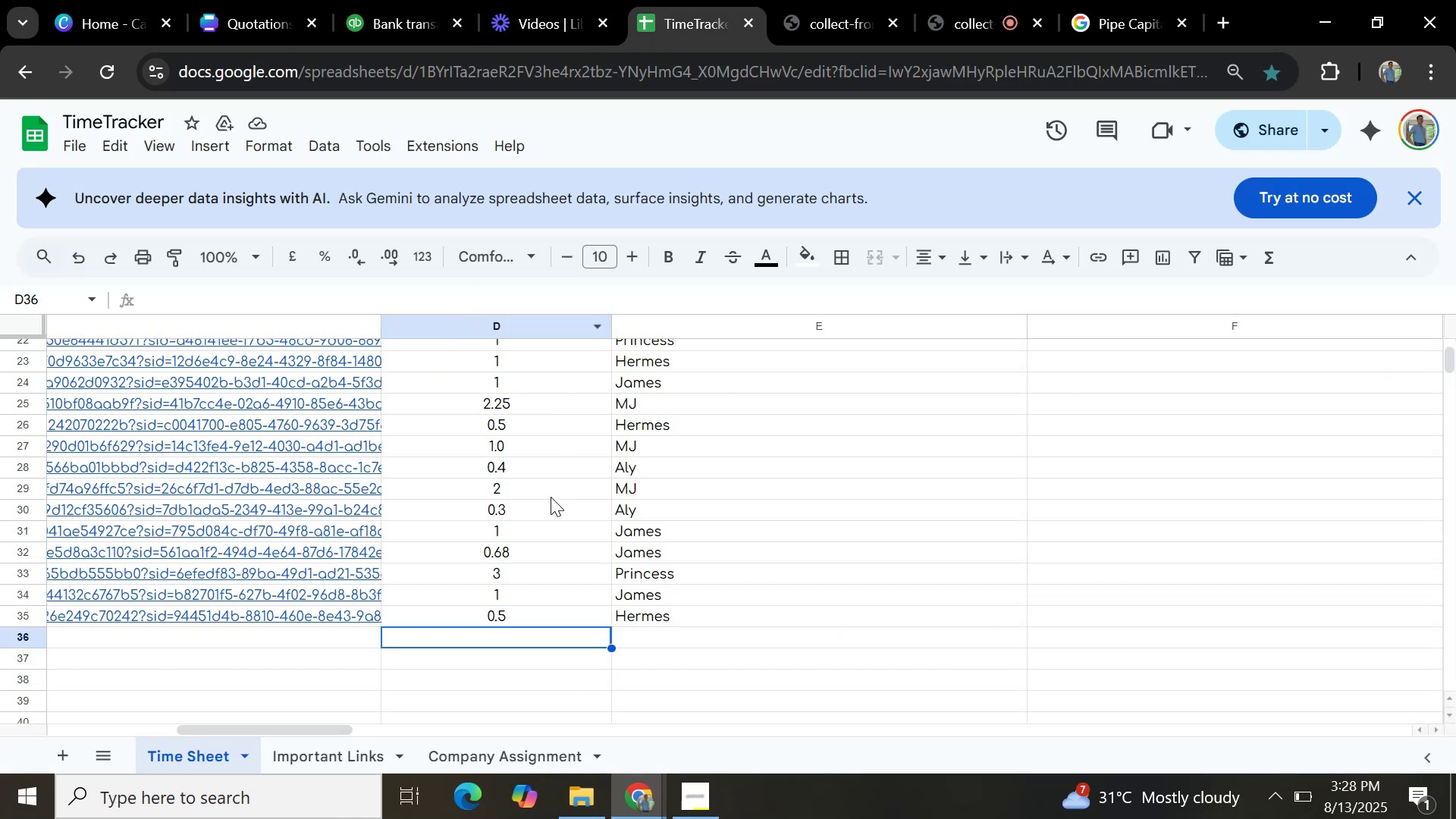 
wait(6.88)
 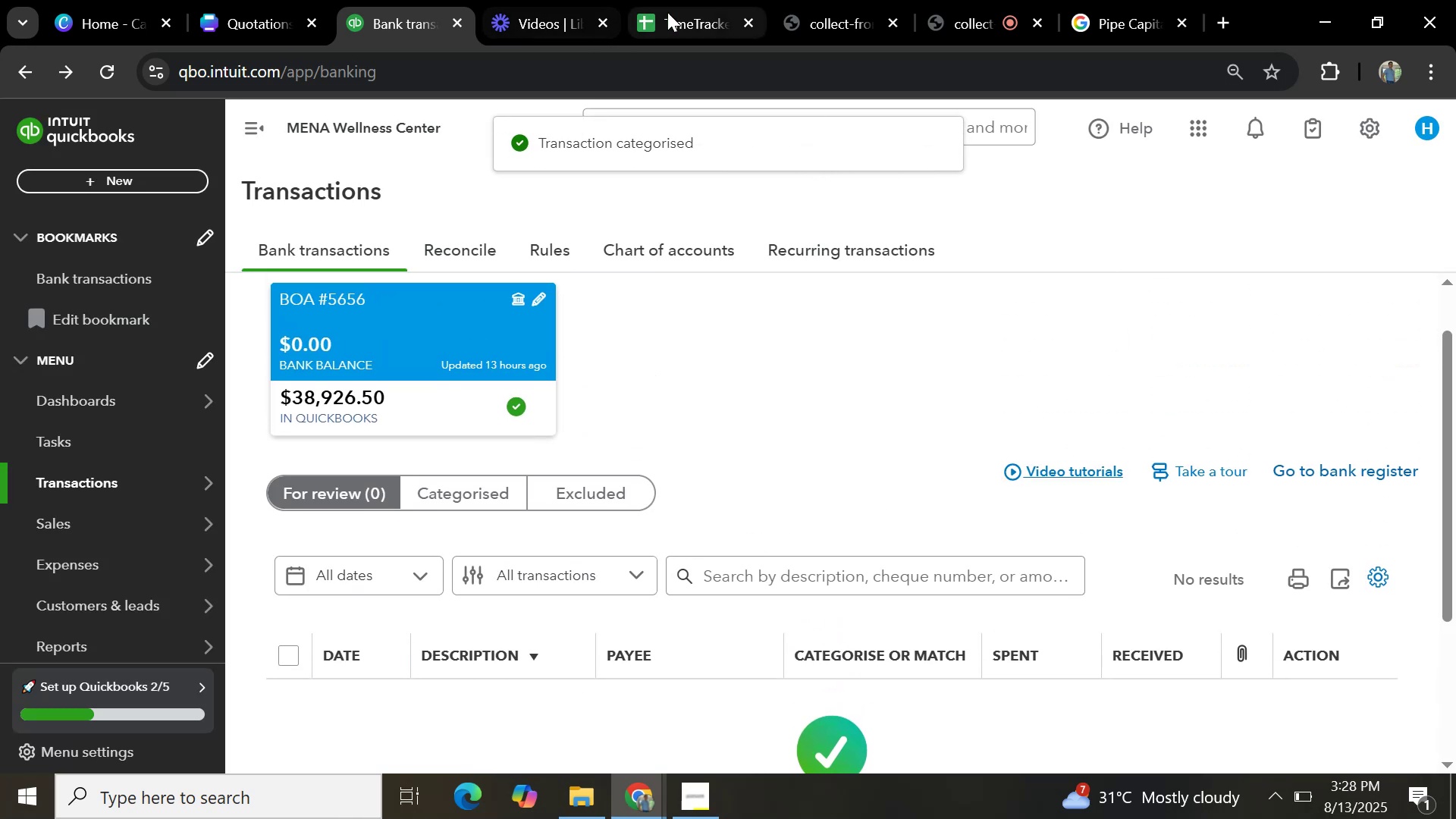 
left_click([325, 742])
 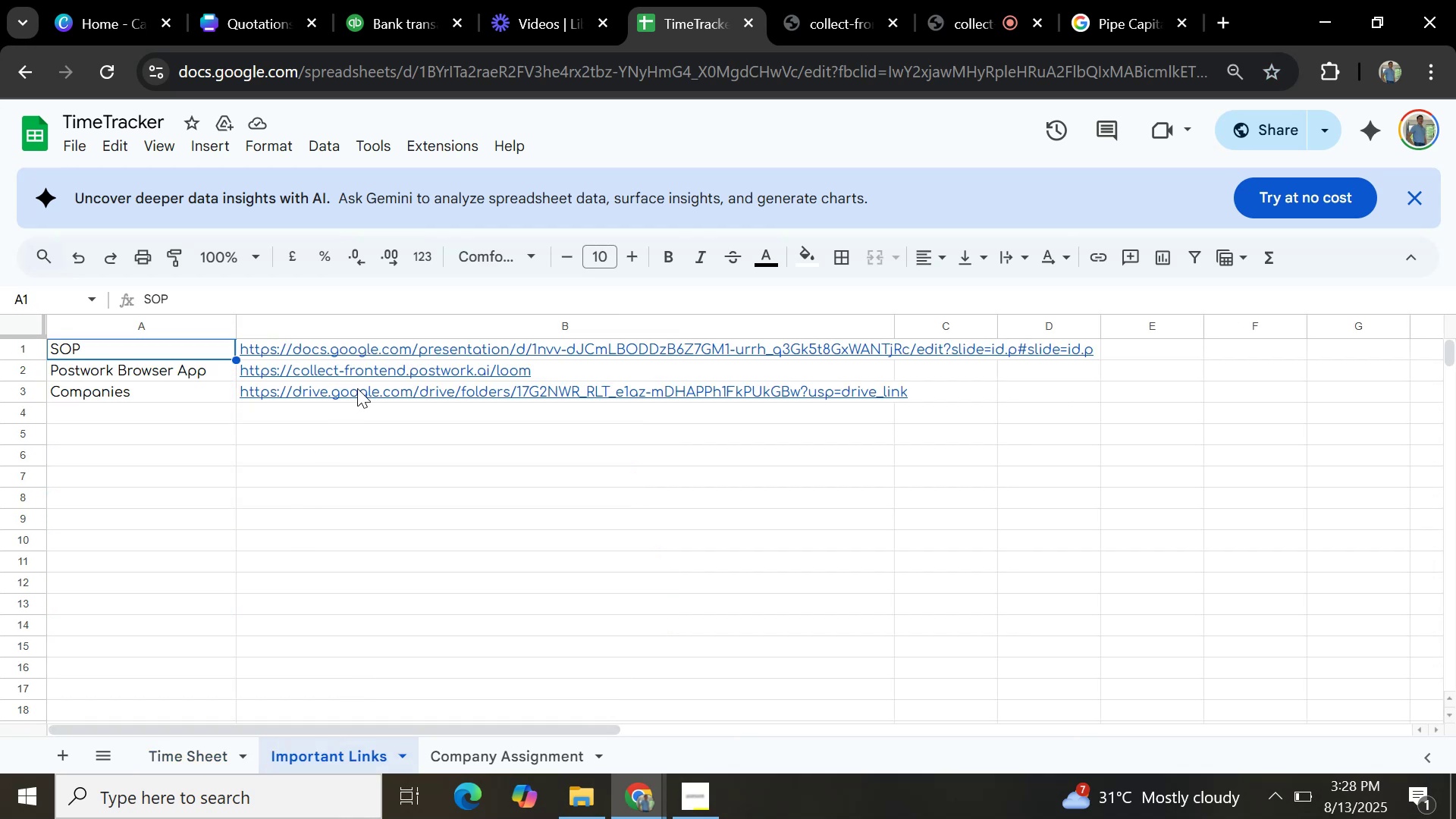 
left_click([358, 388])
 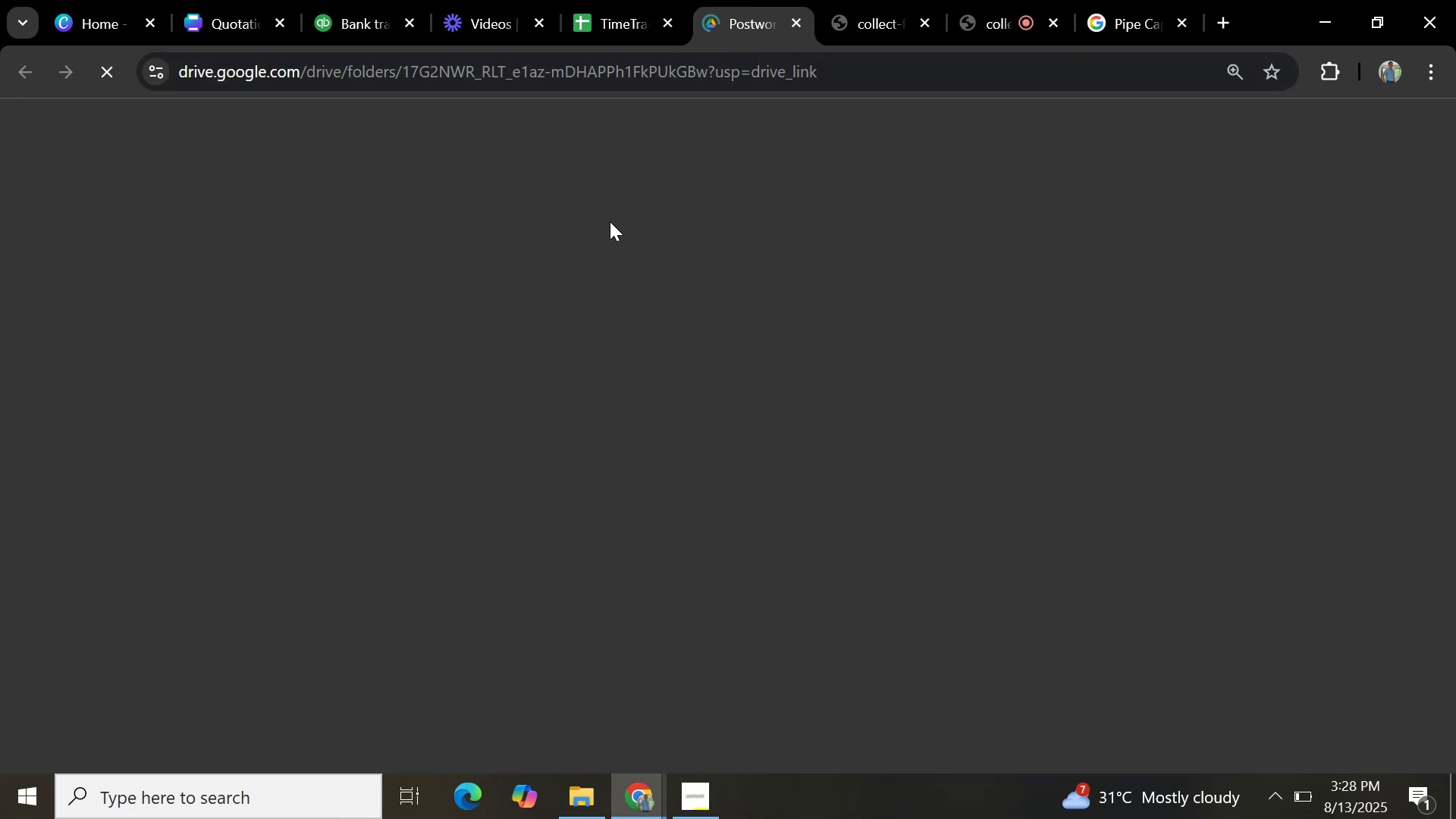 
wait(5.48)
 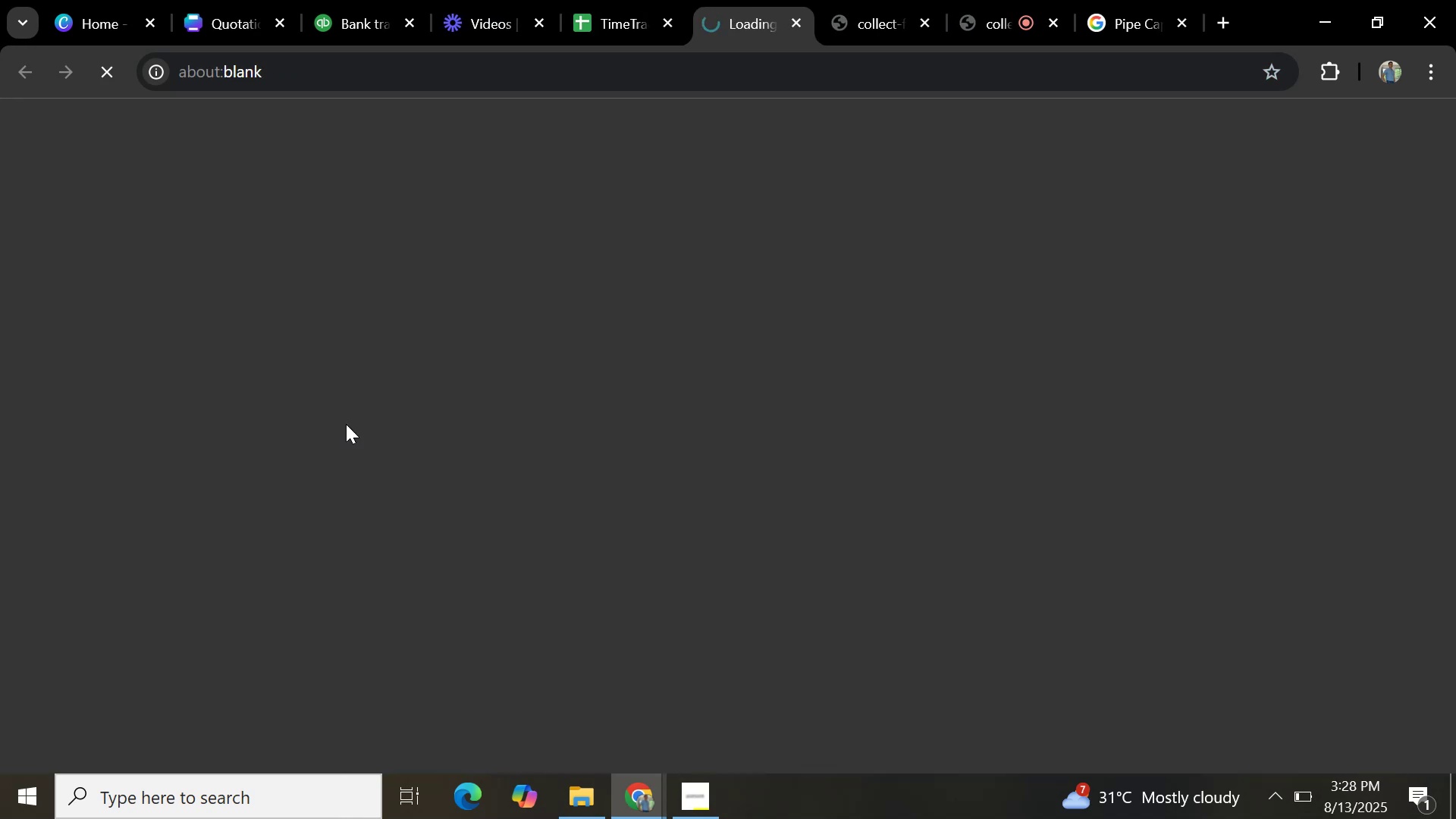 
scroll: coordinate [678, 570], scroll_direction: down, amount: 16.0
 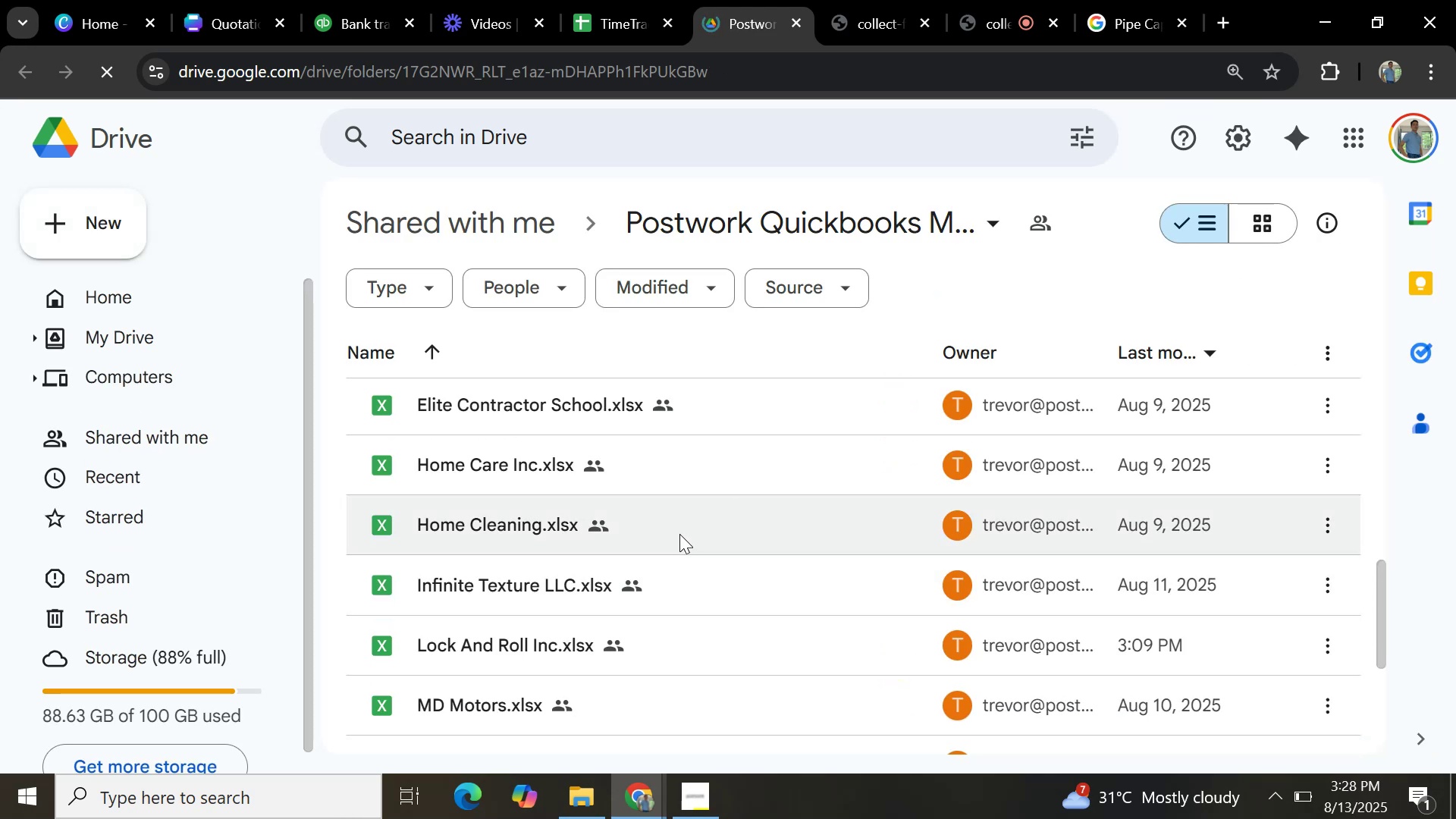 
scroll: coordinate [679, 534], scroll_direction: up, amount: 2.0
 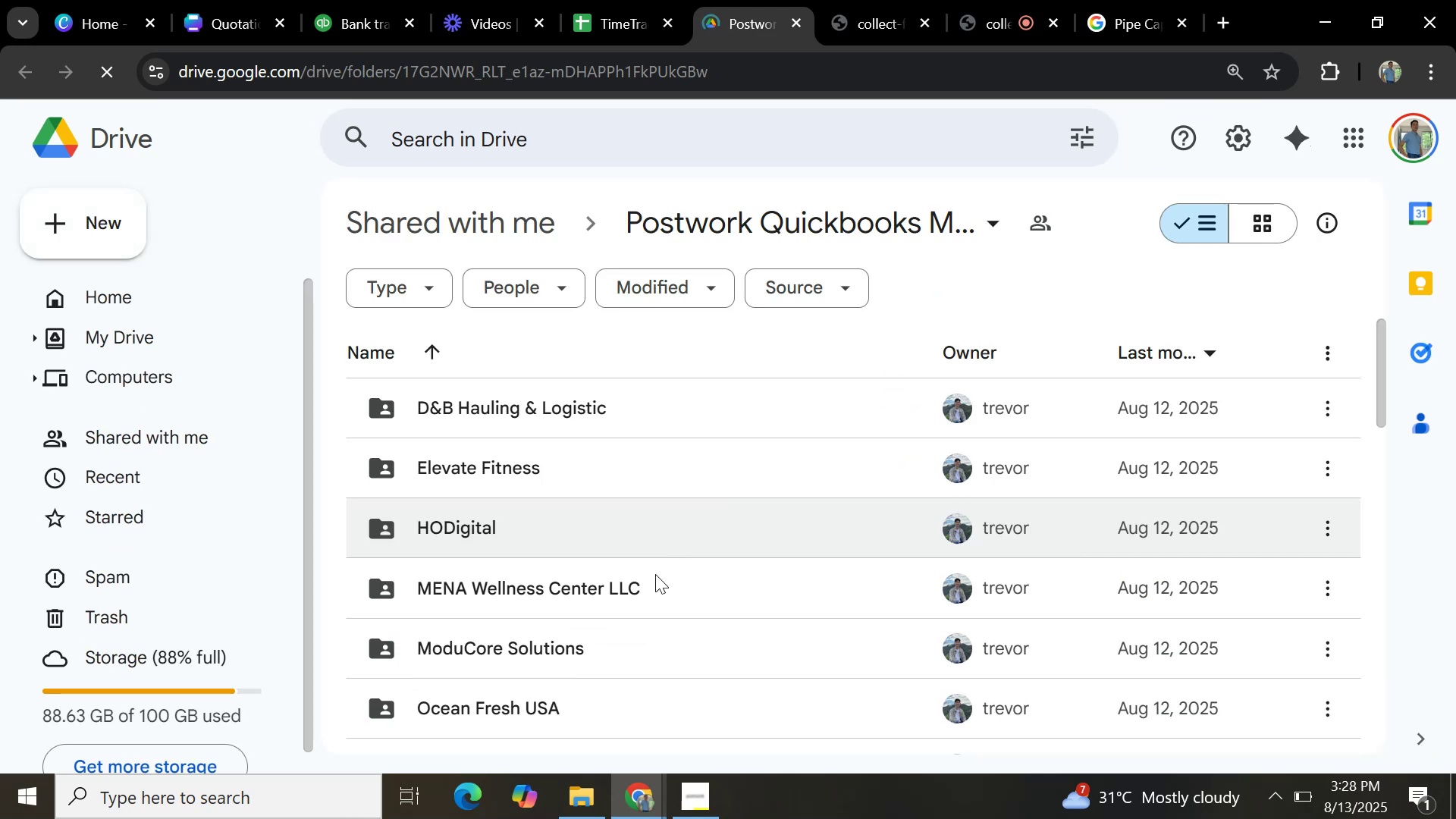 
scroll: coordinate [655, 575], scroll_direction: down, amount: 2.0
 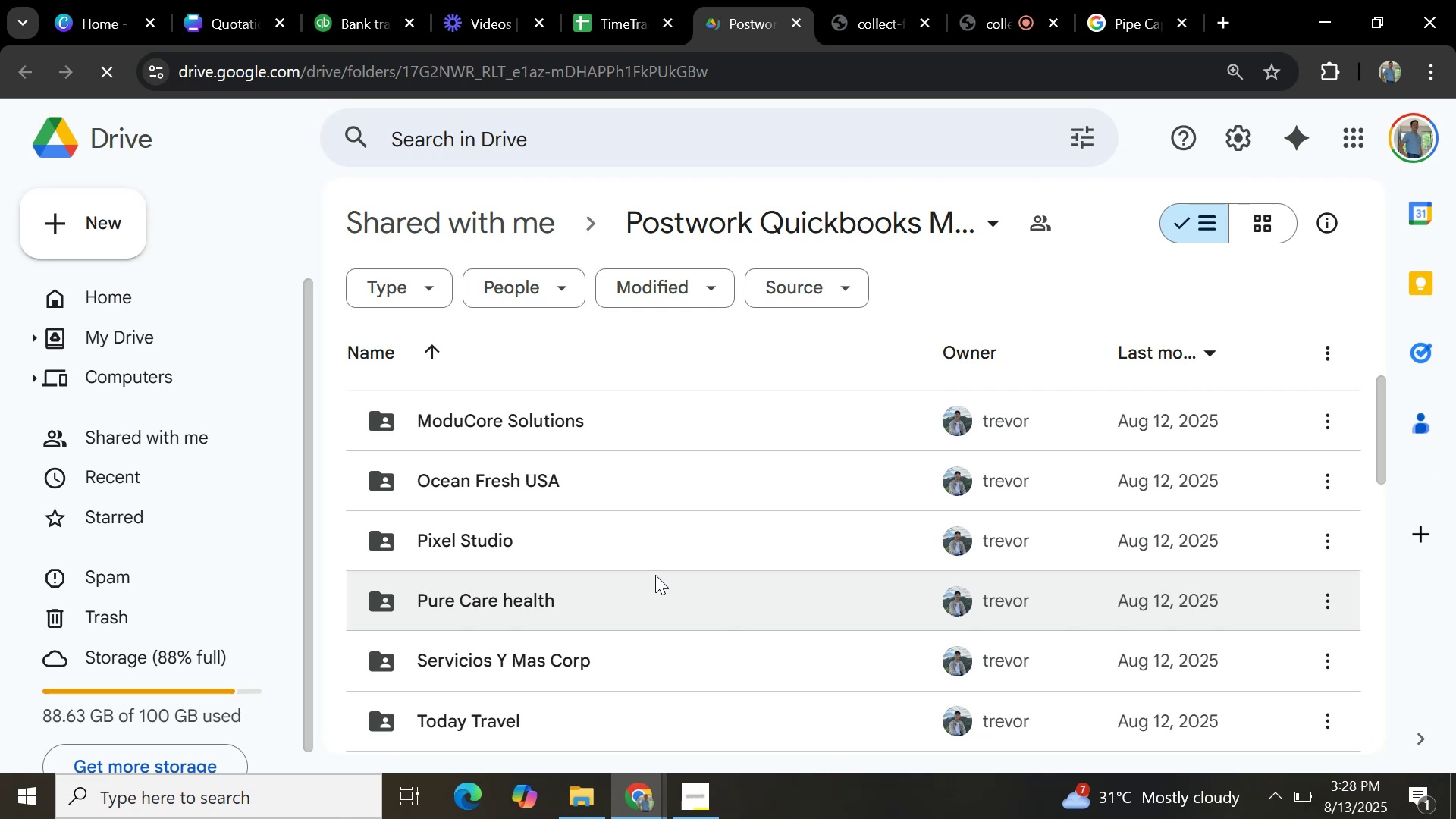 
scroll: coordinate [655, 574], scroll_direction: up, amount: 3.0
 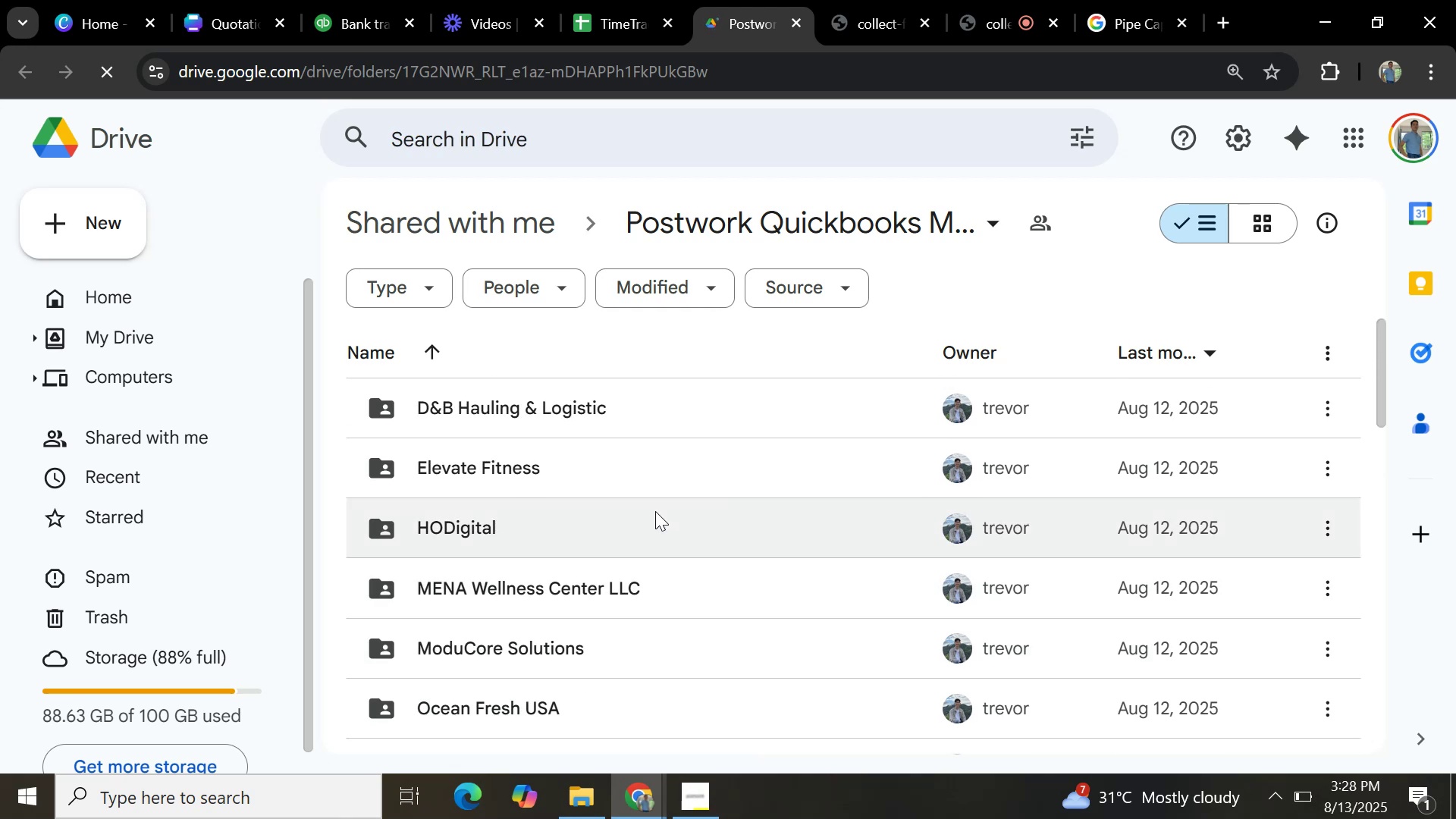 
scroll: coordinate [639, 556], scroll_direction: down, amount: 11.0
 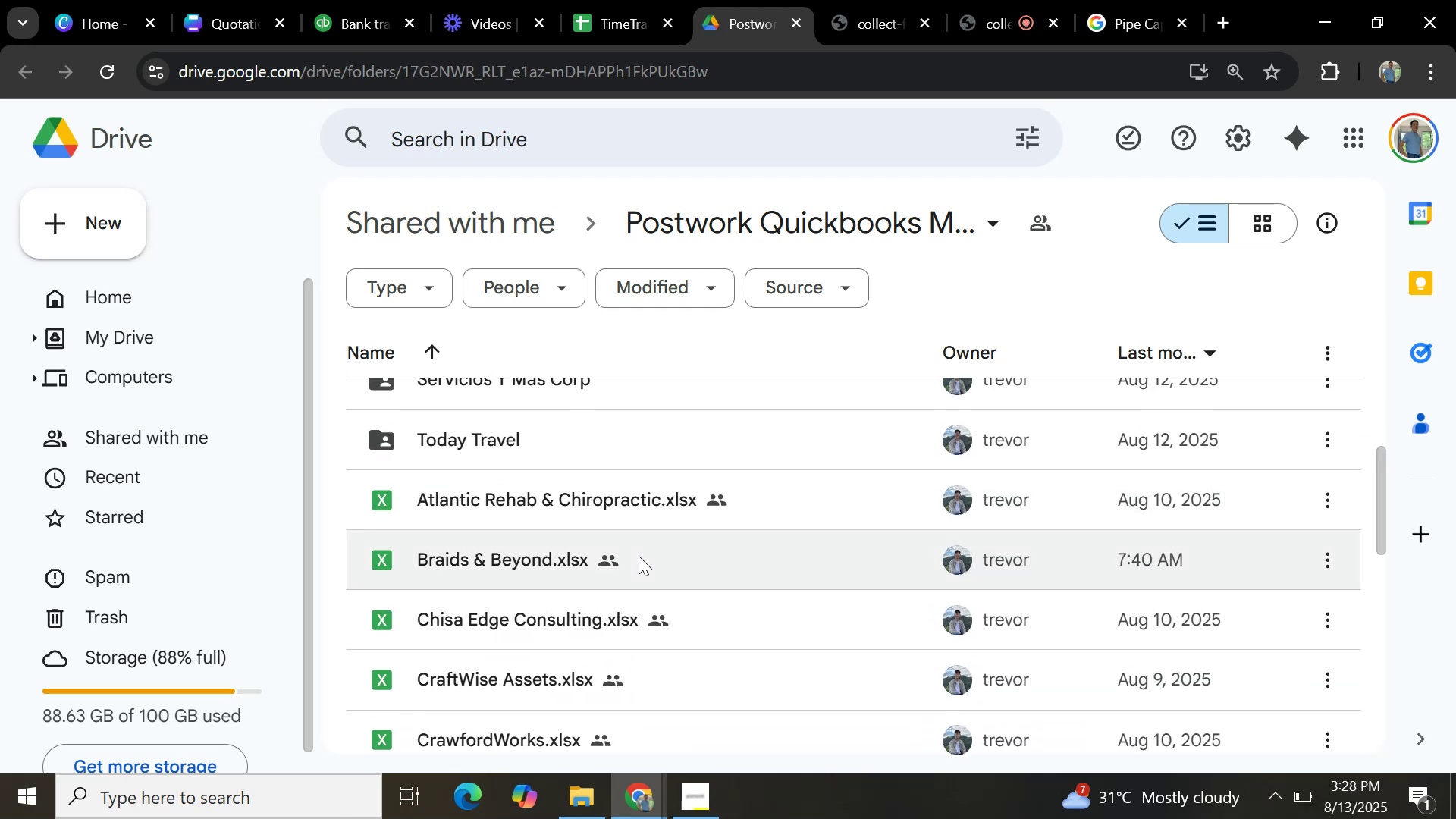 
scroll: coordinate [630, 495], scroll_direction: up, amount: 6.0
 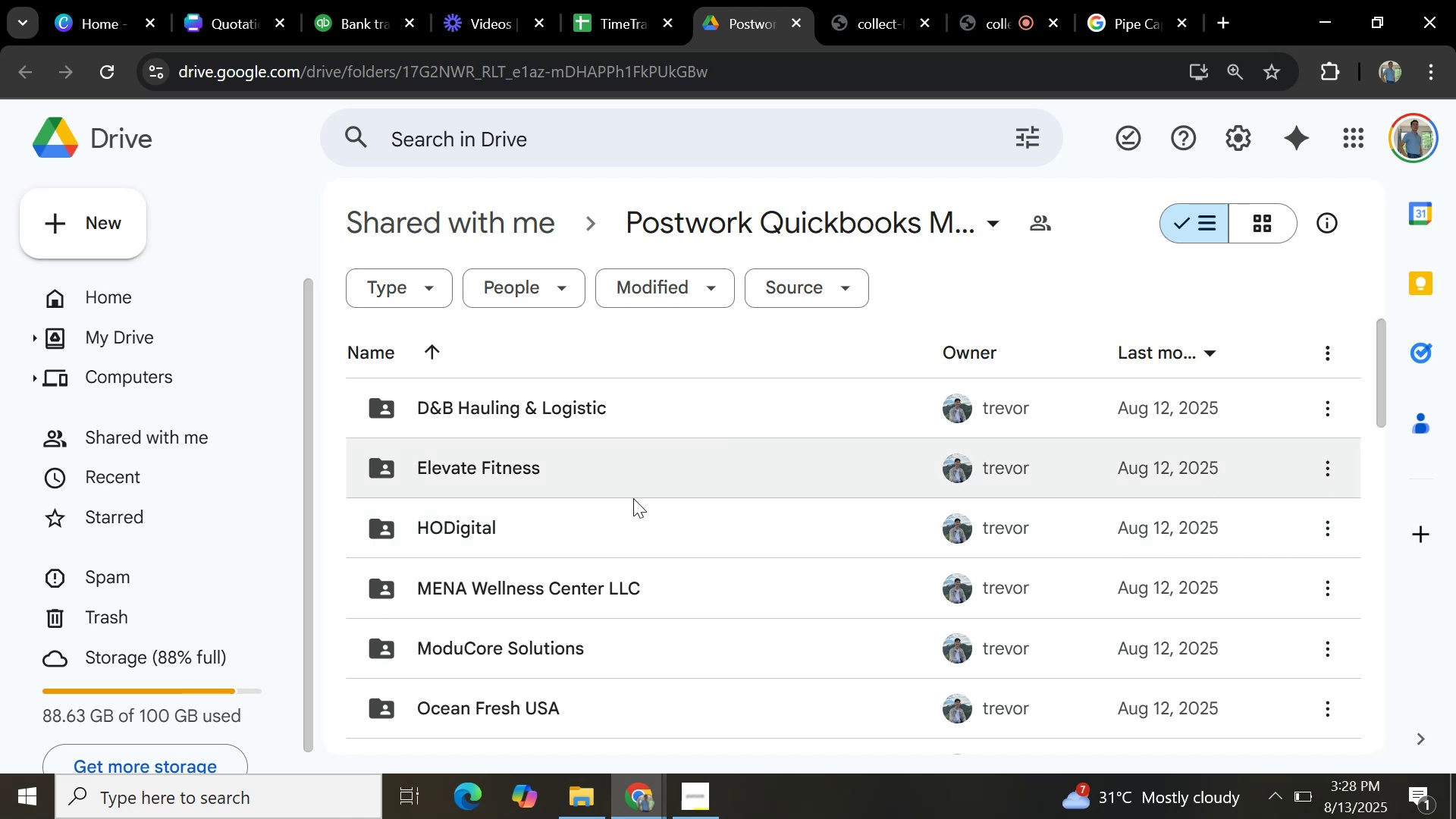 
scroll: coordinate [635, 512], scroll_direction: down, amount: 4.0
 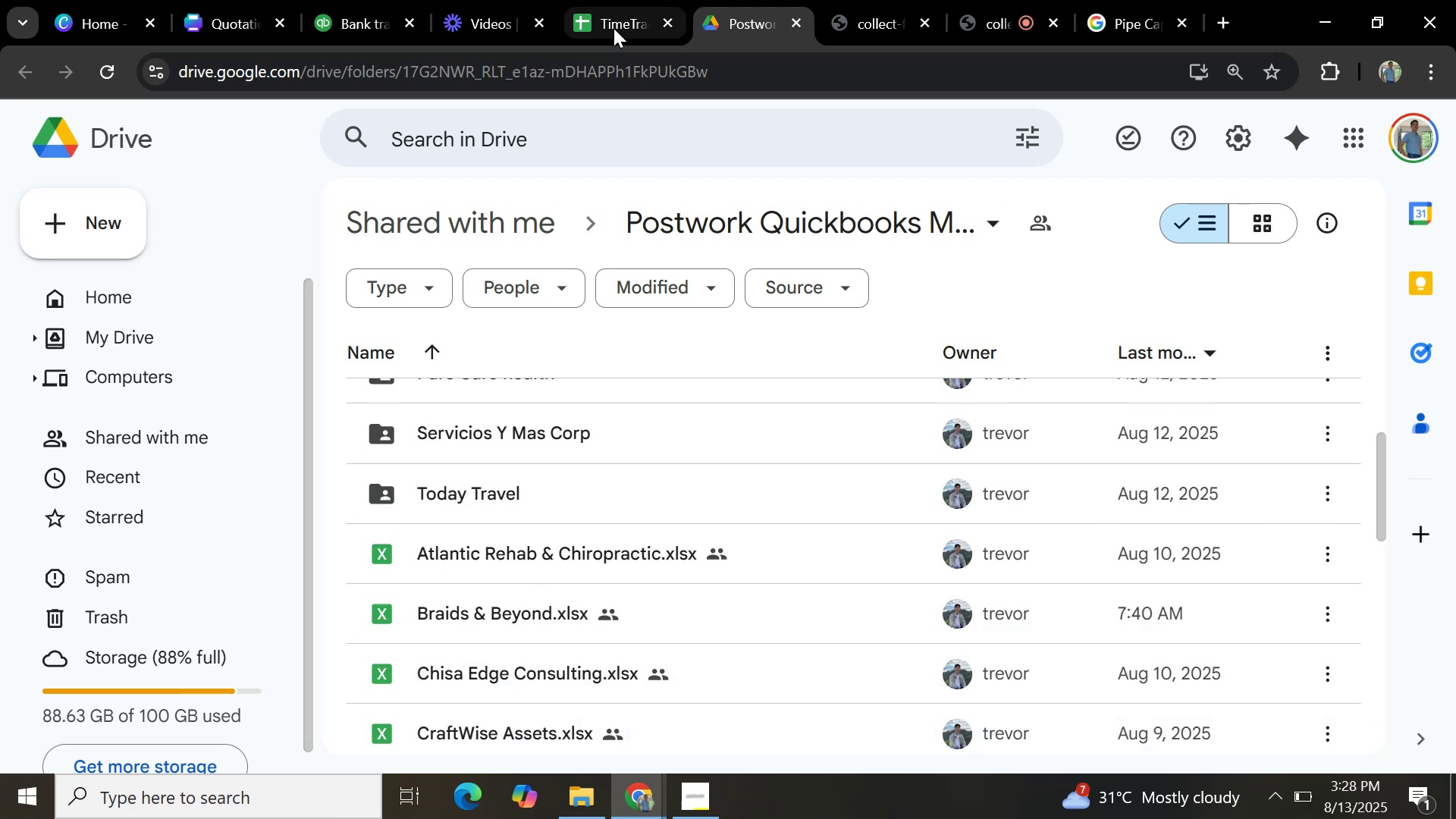 
left_click([610, 29])
 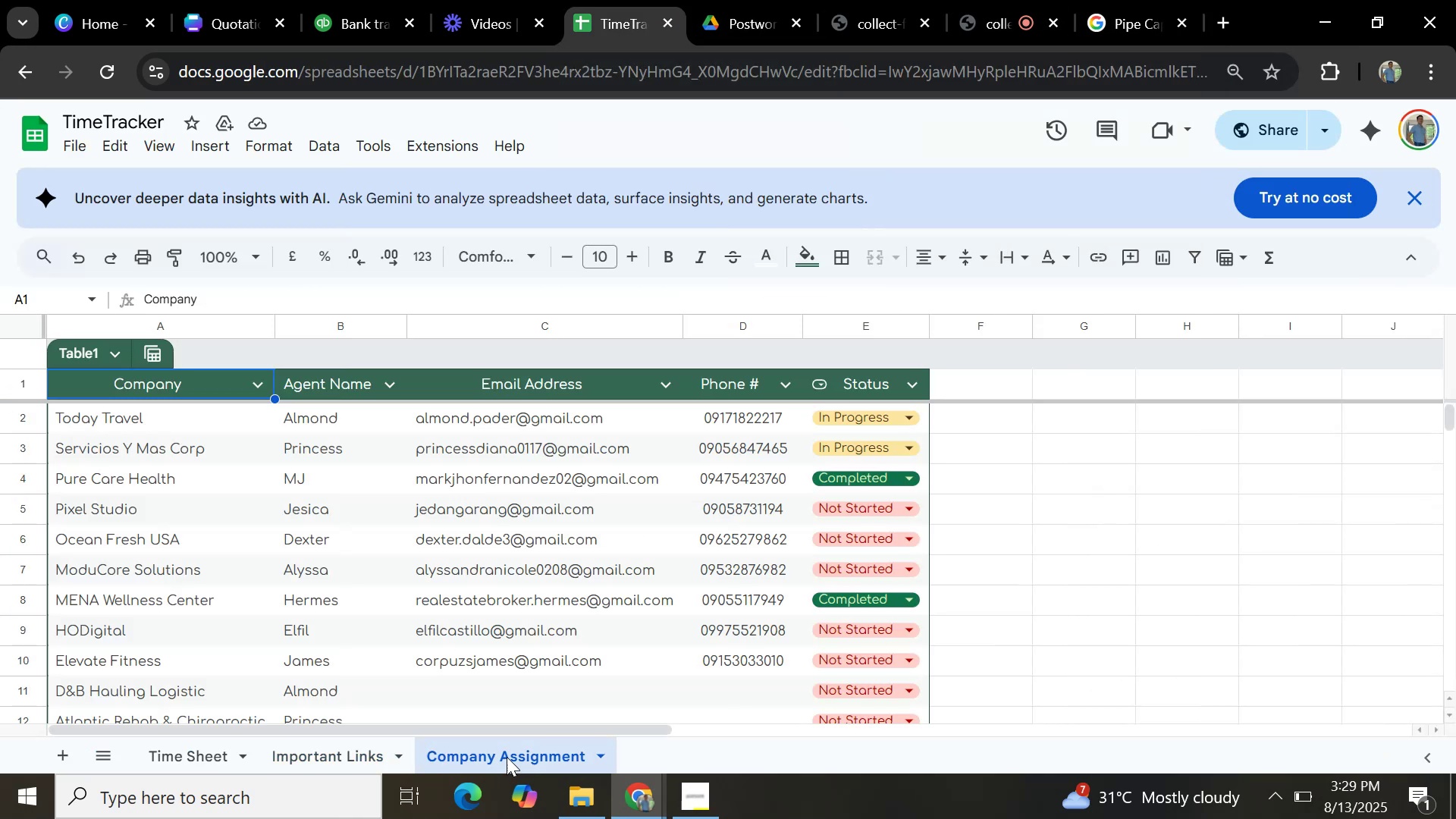 
wait(6.09)
 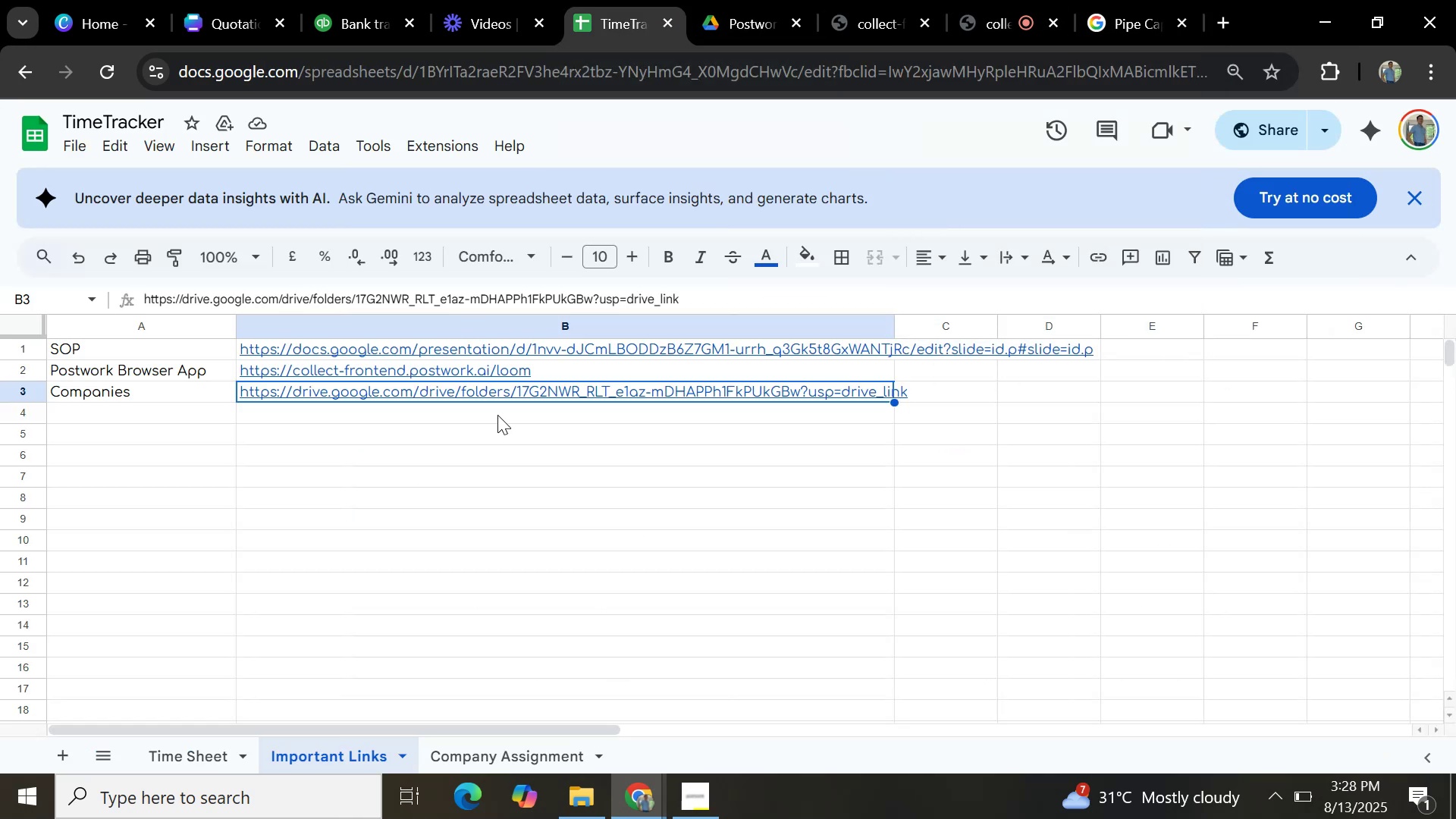 
scroll: coordinate [480, 574], scroll_direction: down, amount: 2.0
 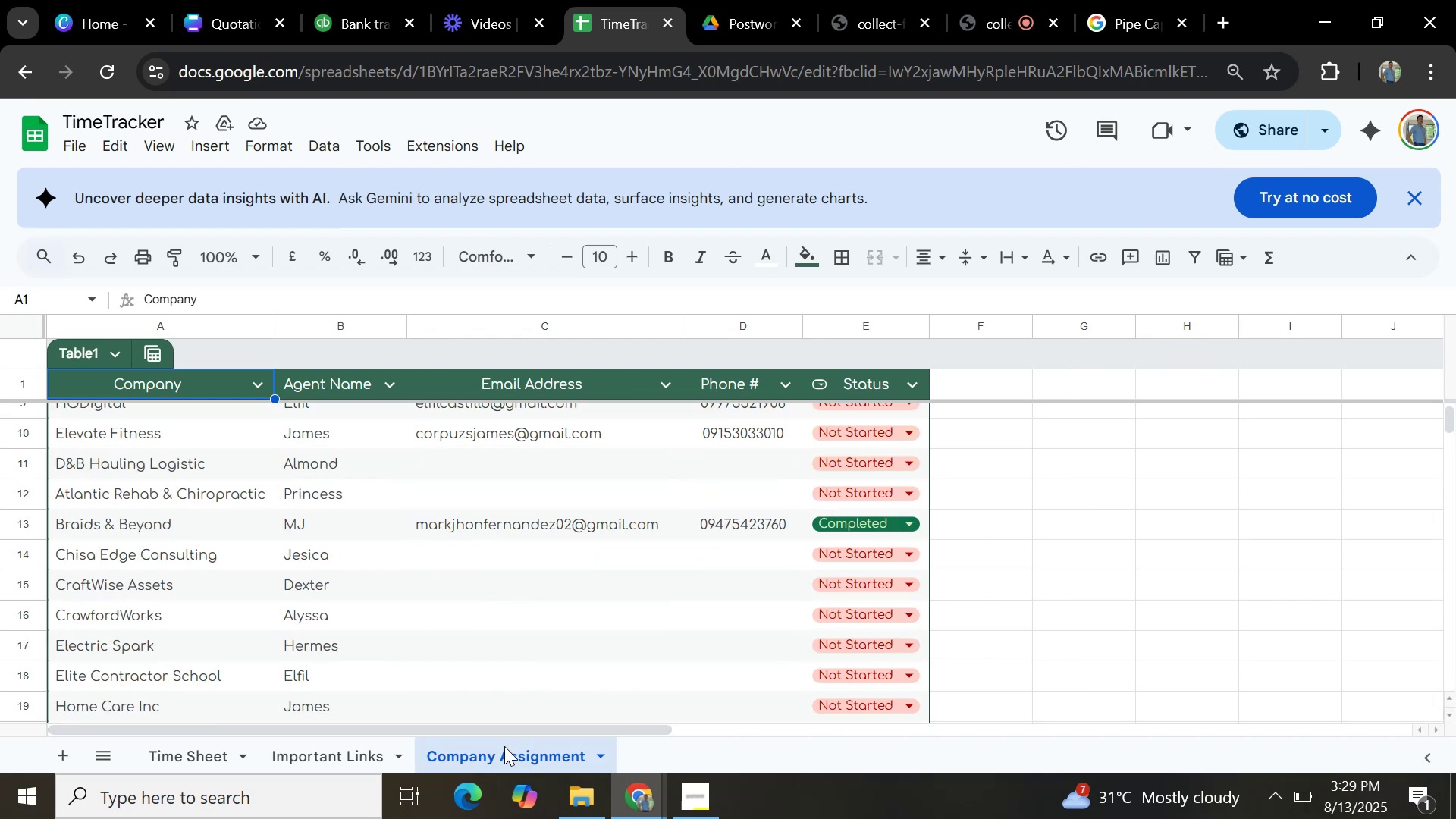 
left_click([360, 758])
 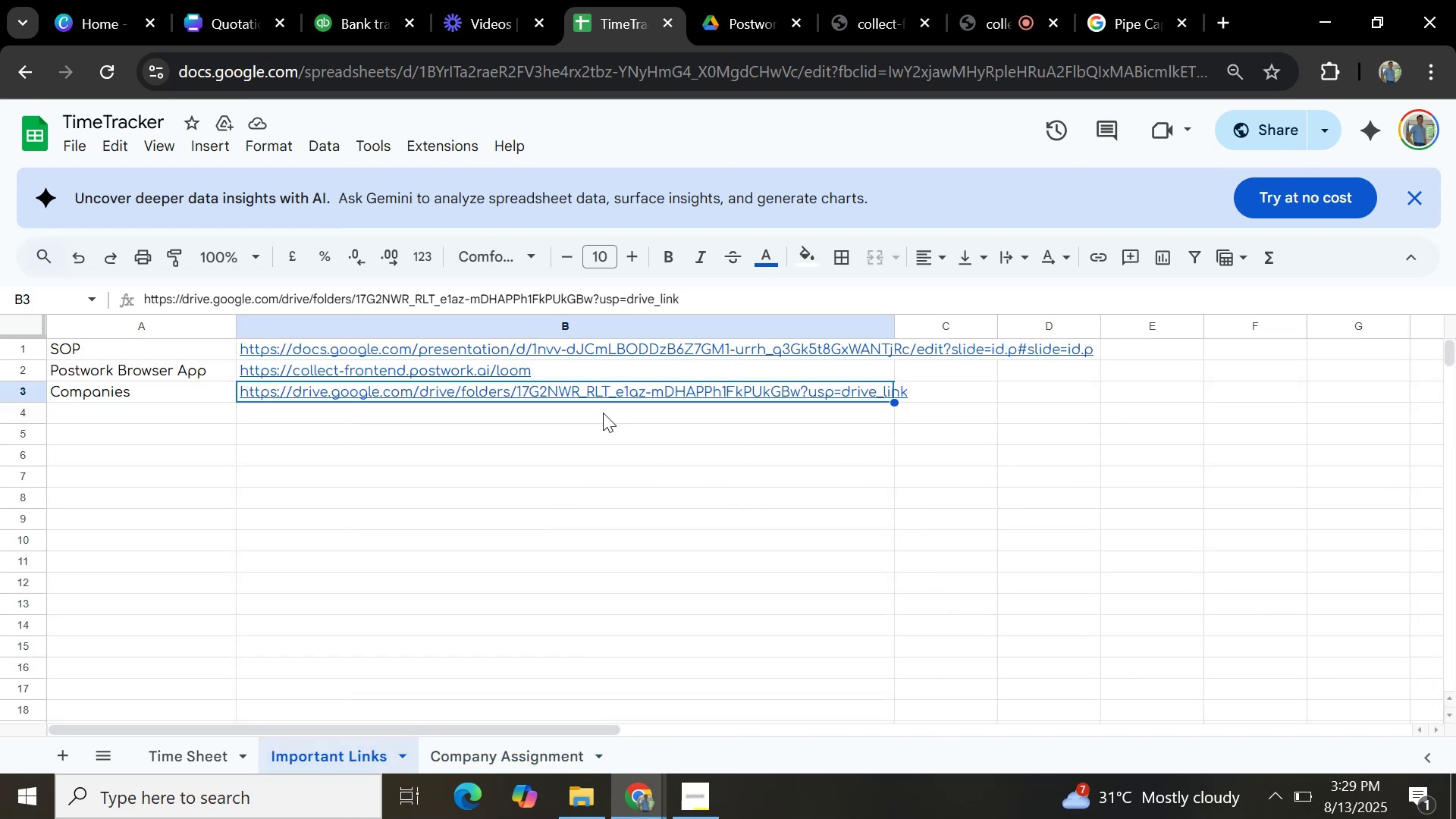 
mouse_move([716, 22])
 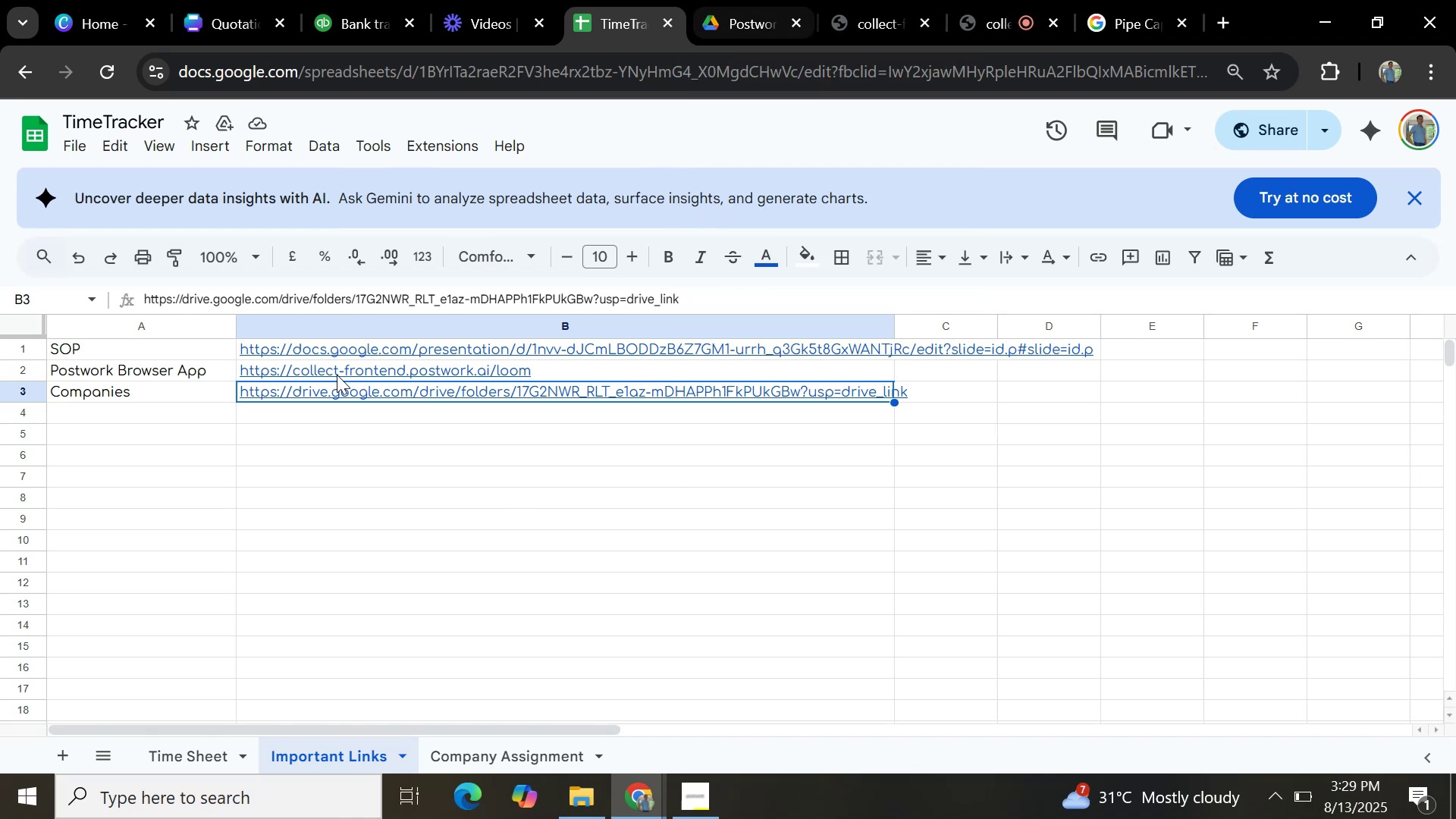 
left_click([339, 372])
 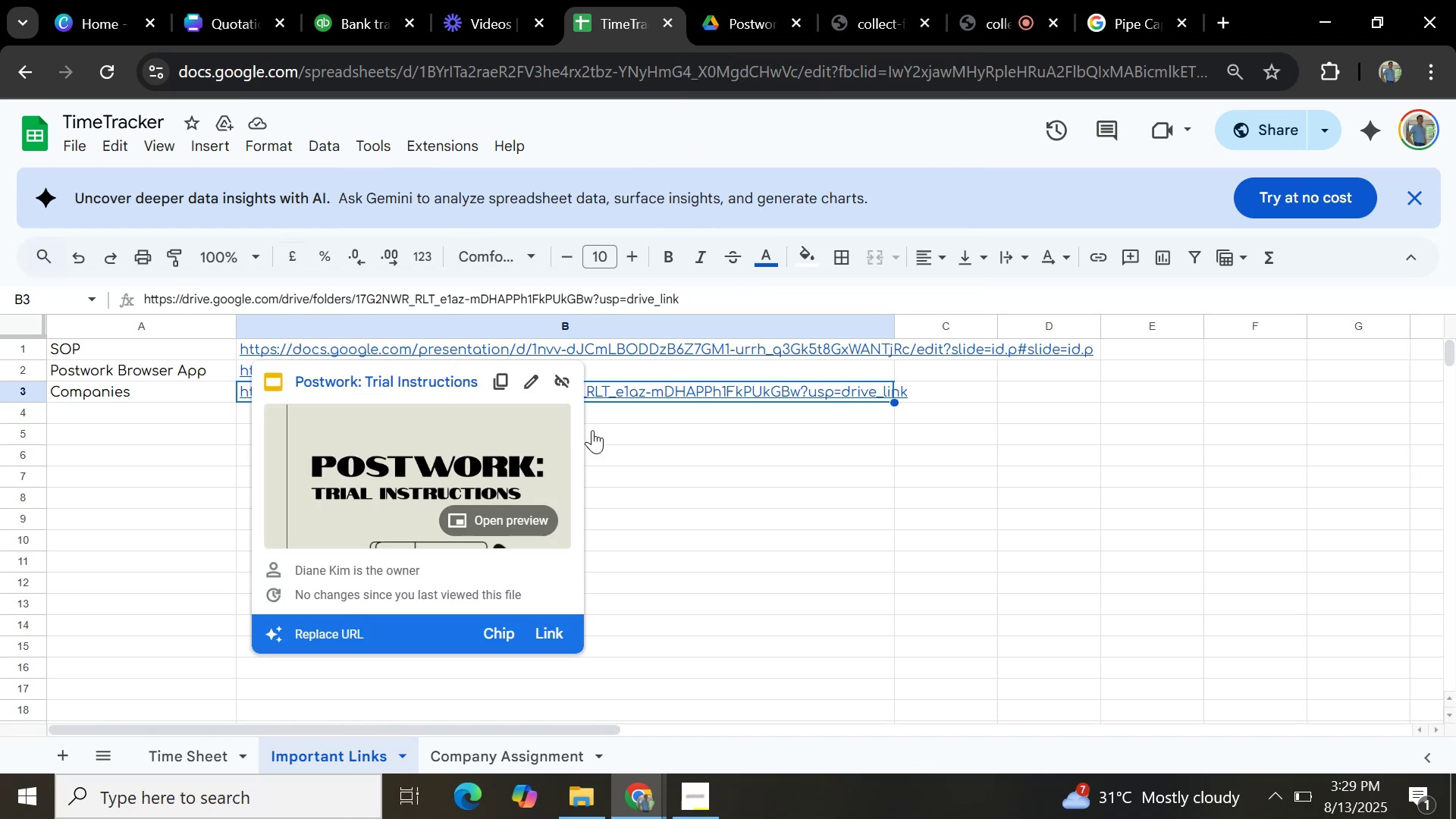 
left_click([777, 482])
 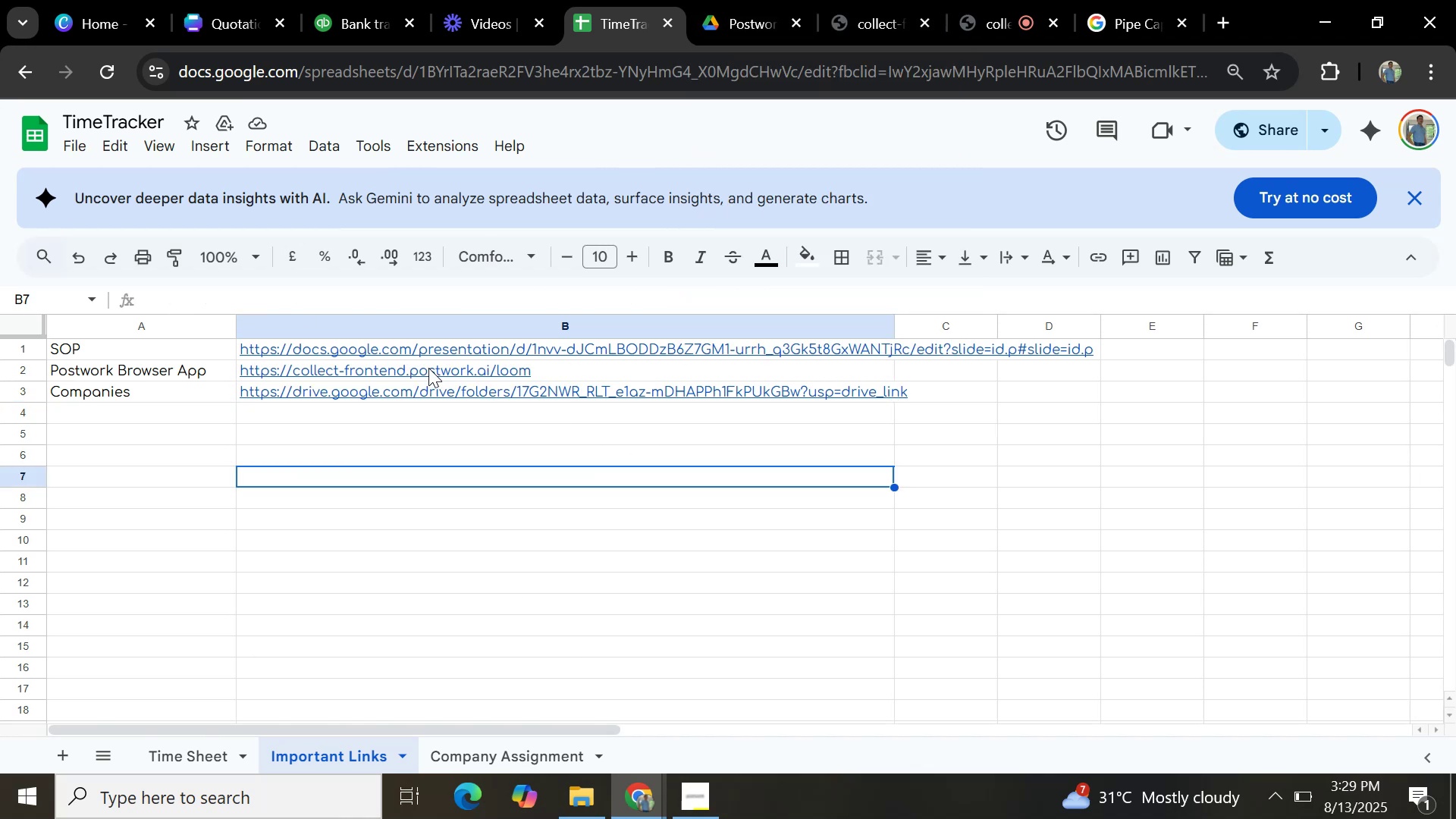 
left_click([428, 368])
 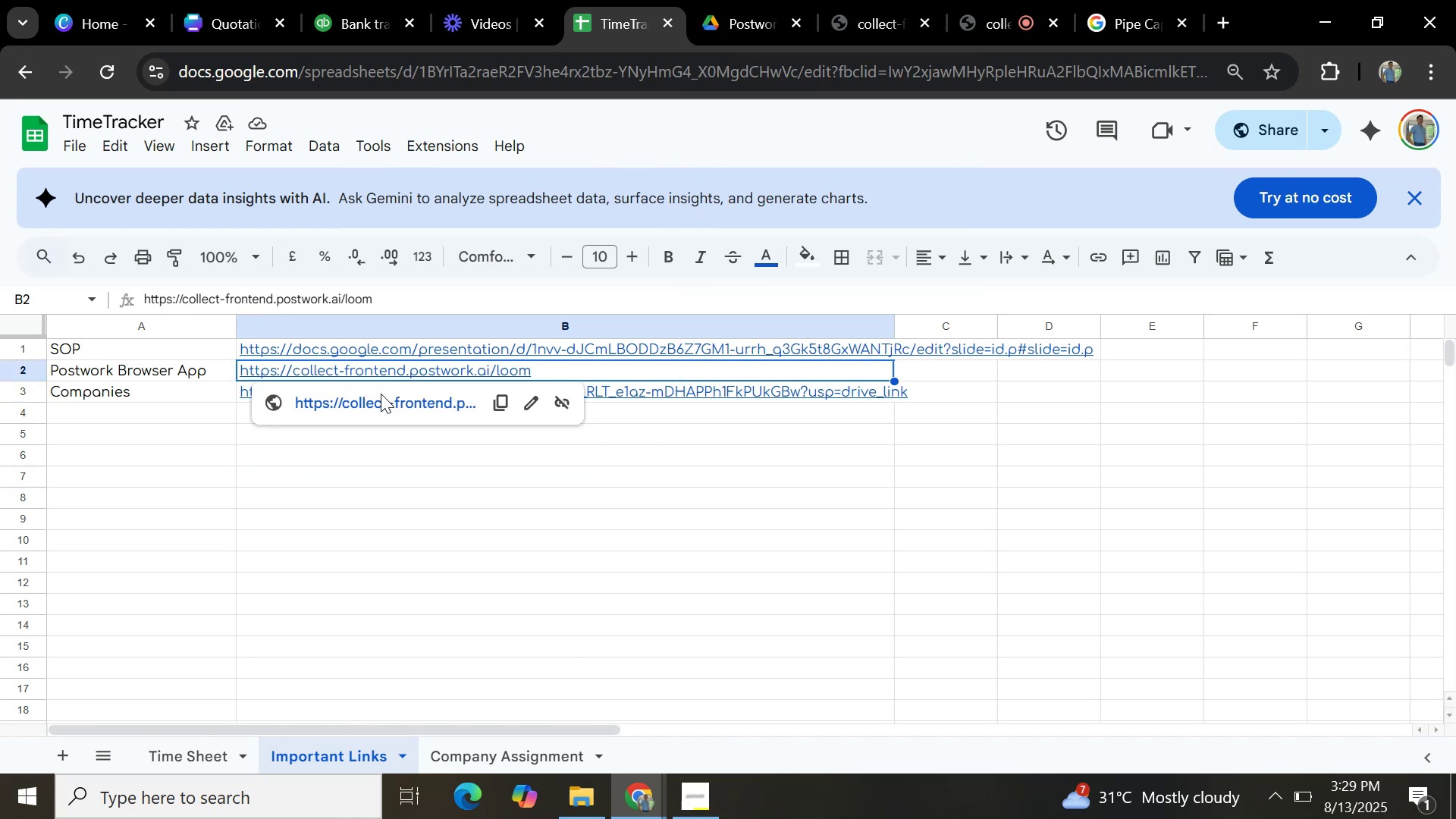 
left_click([381, 401])
 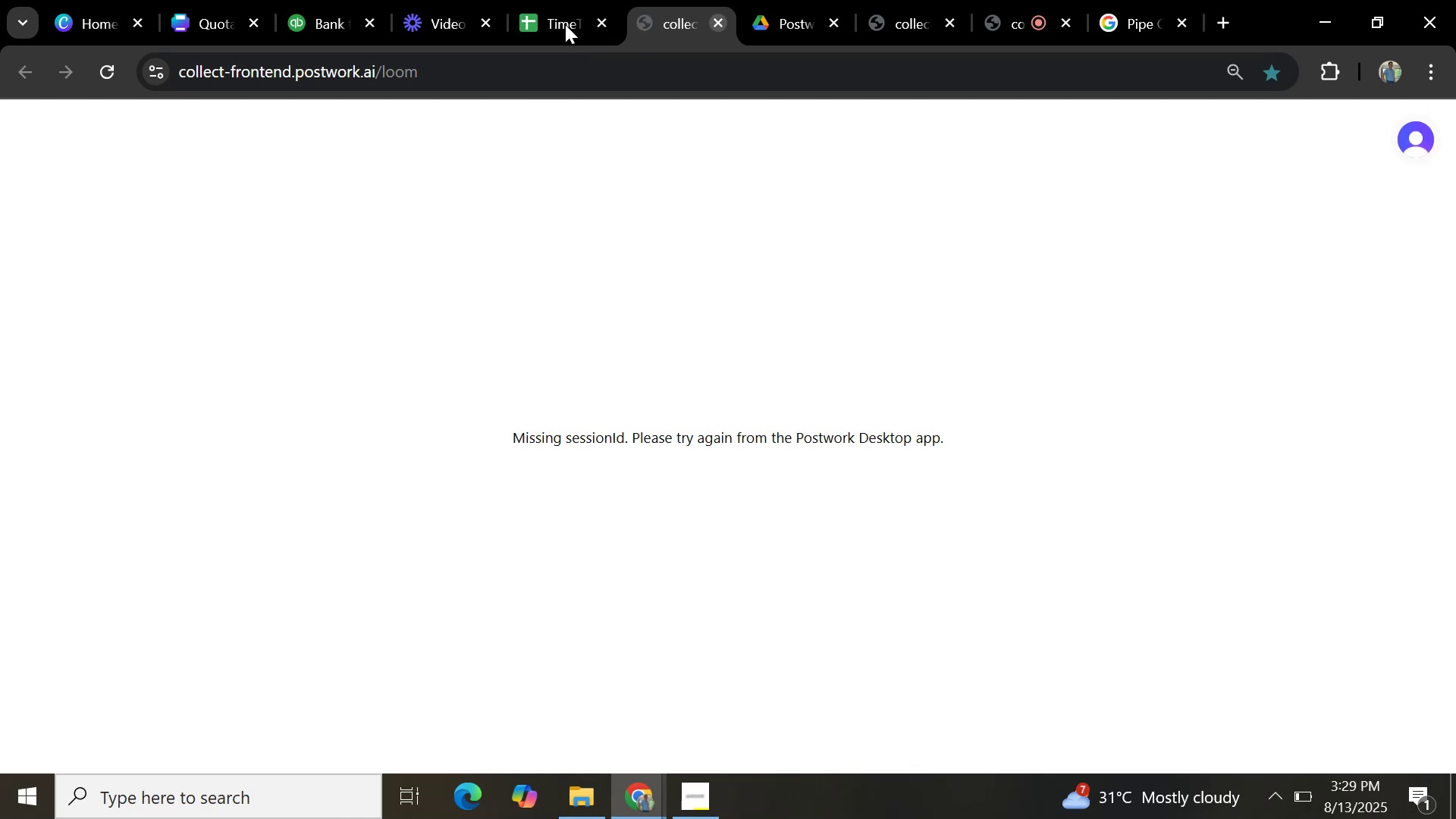 
wait(10.62)
 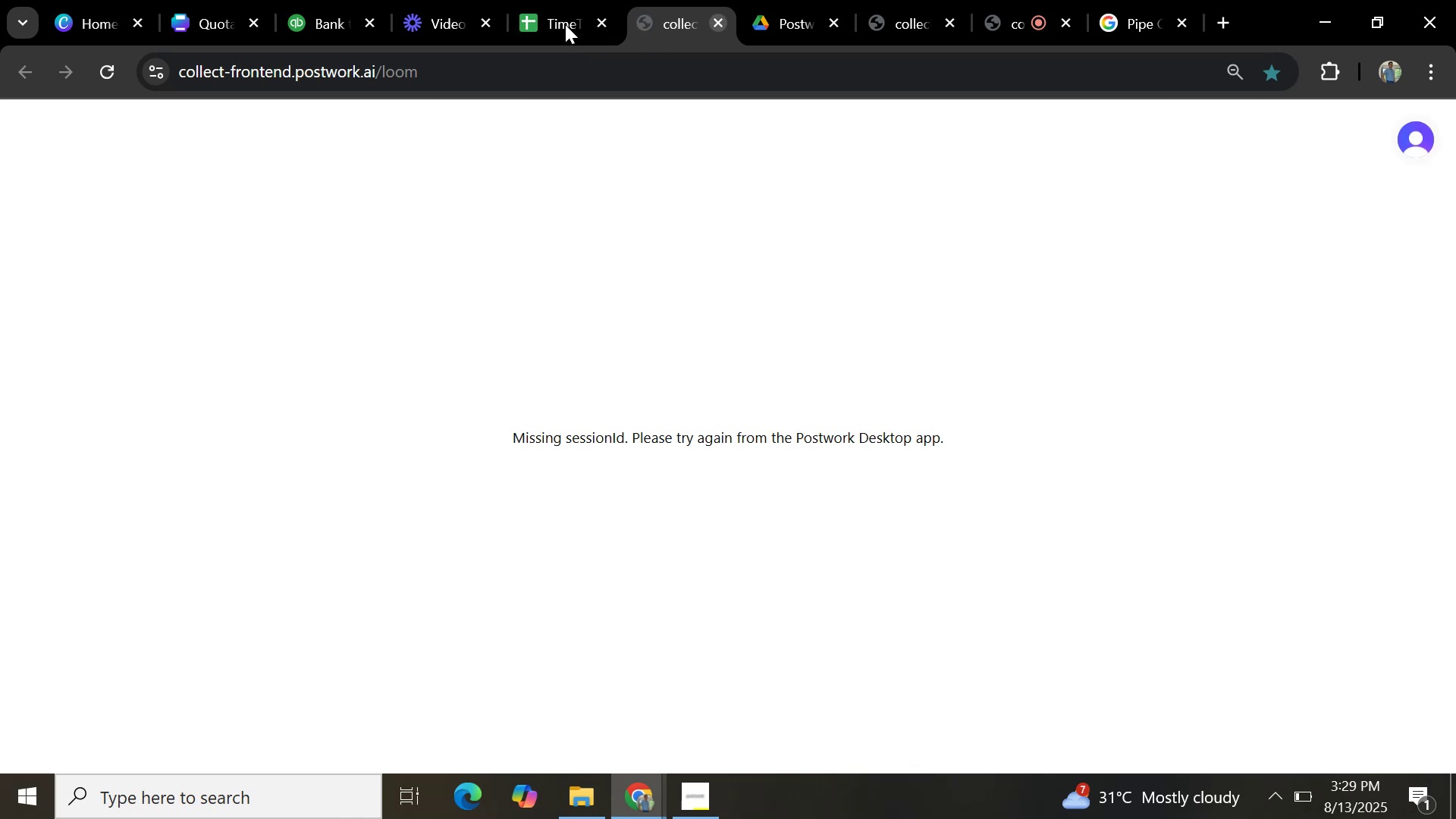 
left_click([424, 386])
 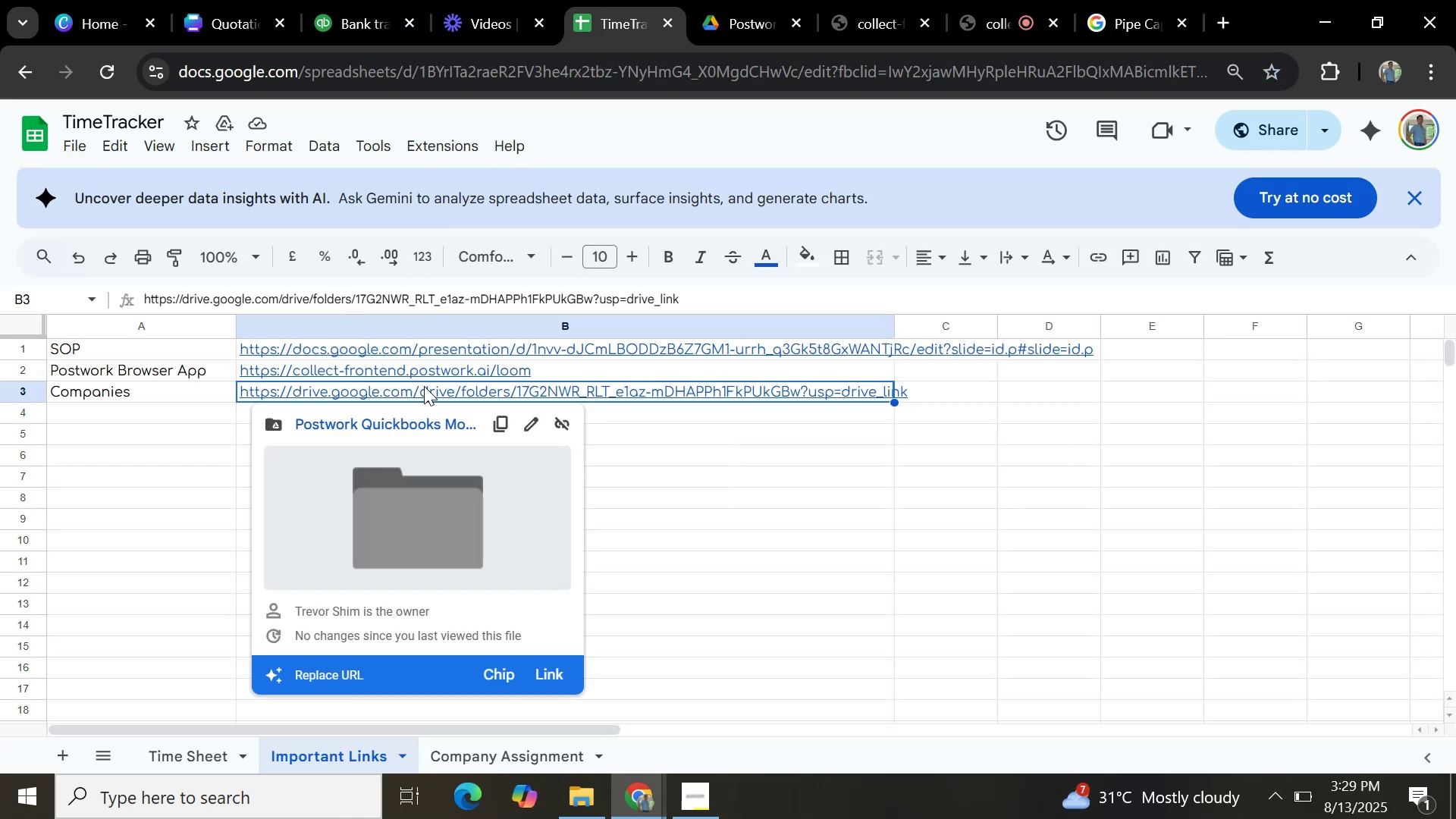 
double_click([424, 386])
 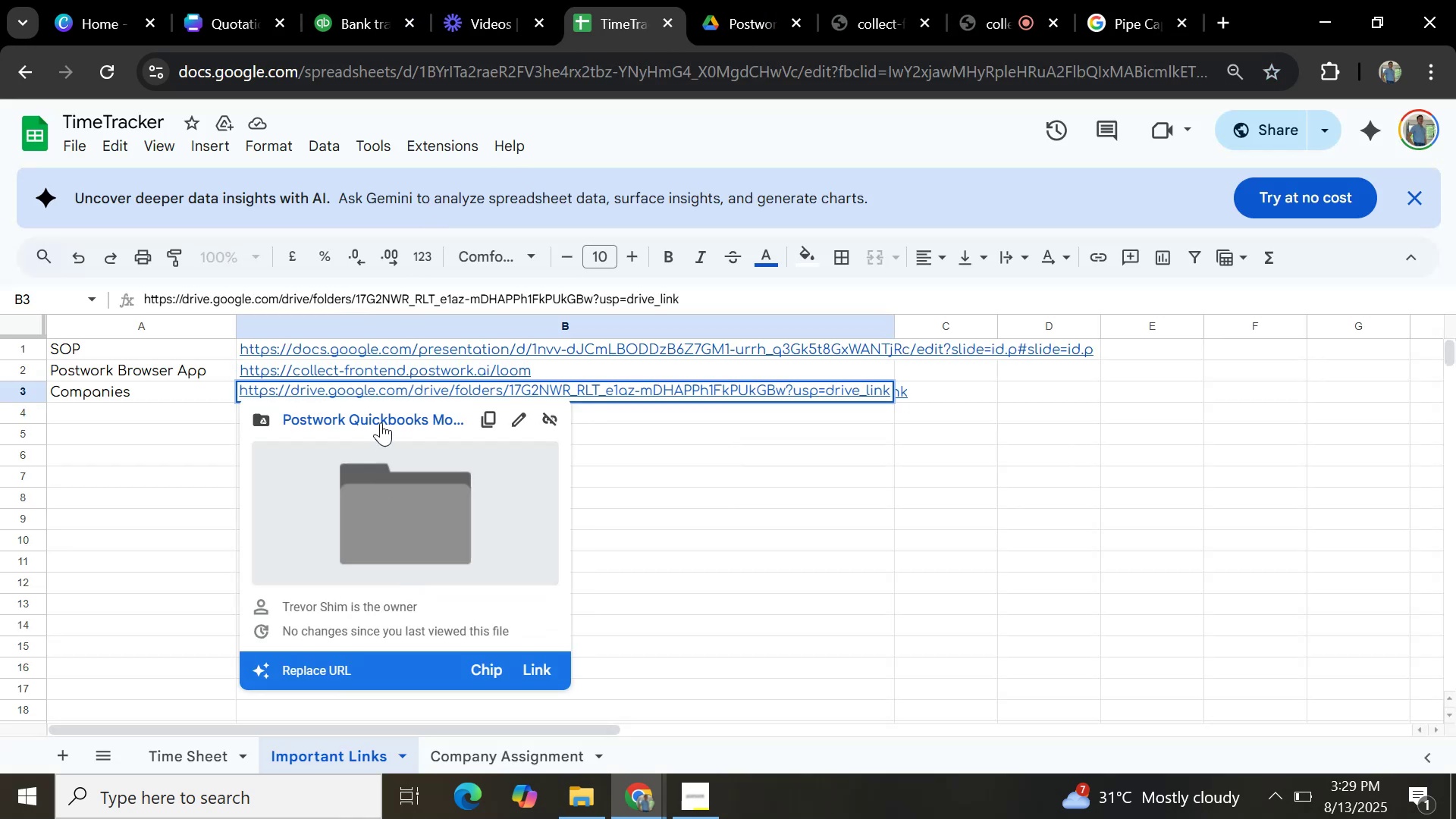 
left_click([380, 419])
 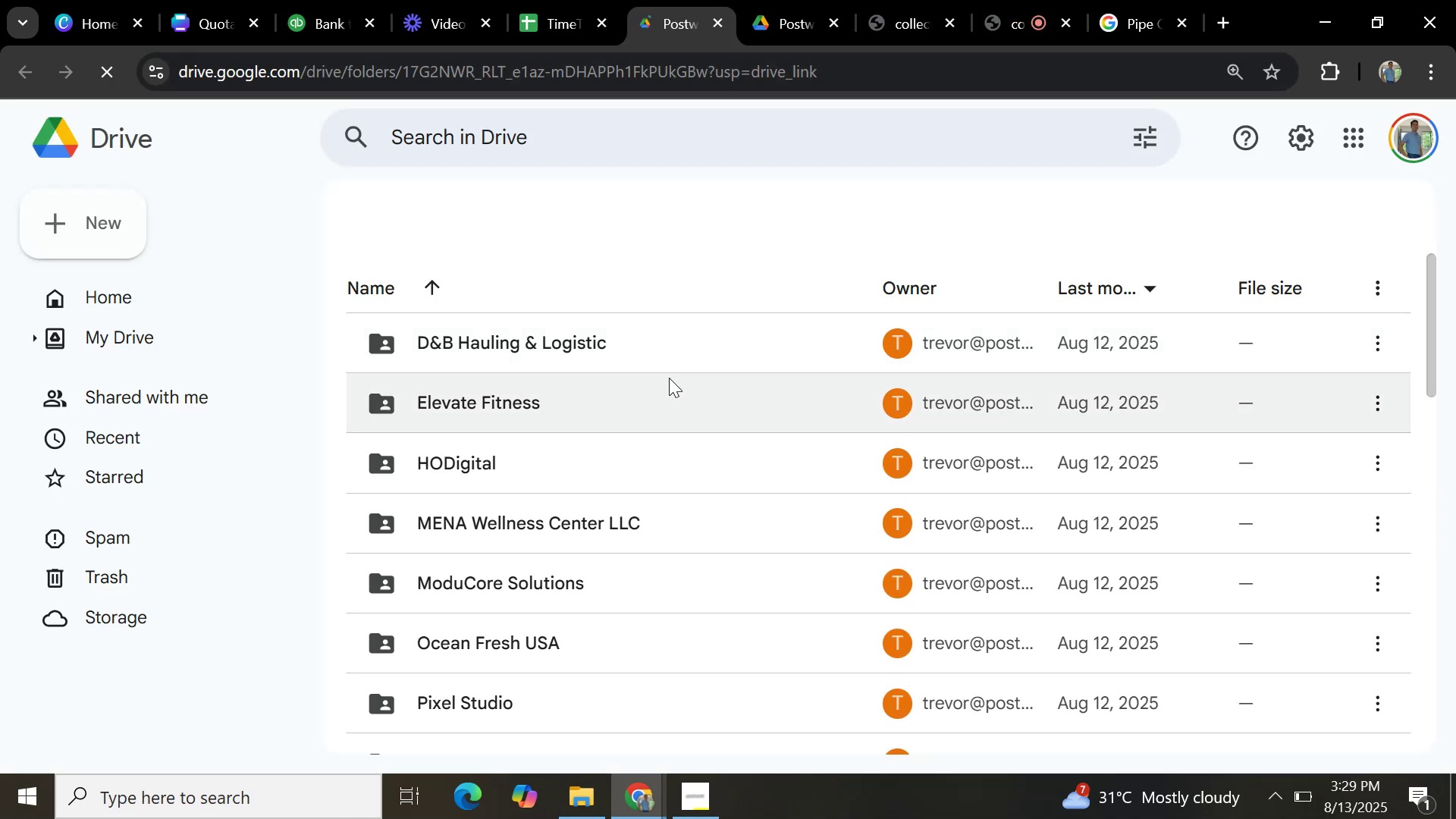 
scroll: coordinate [662, 518], scroll_direction: down, amount: 12.0
 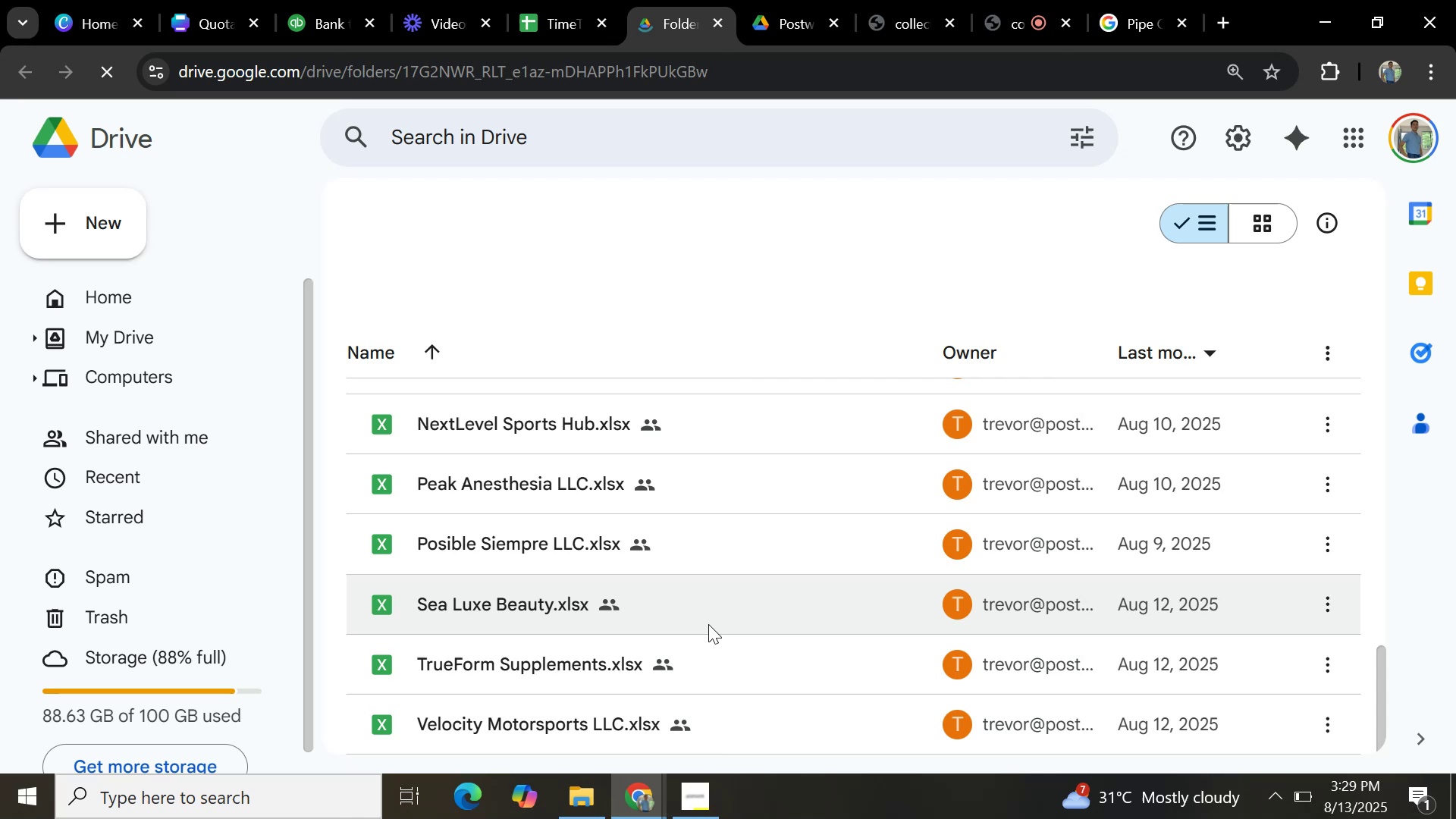 
scroll: coordinate [682, 517], scroll_direction: up, amount: 5.0
 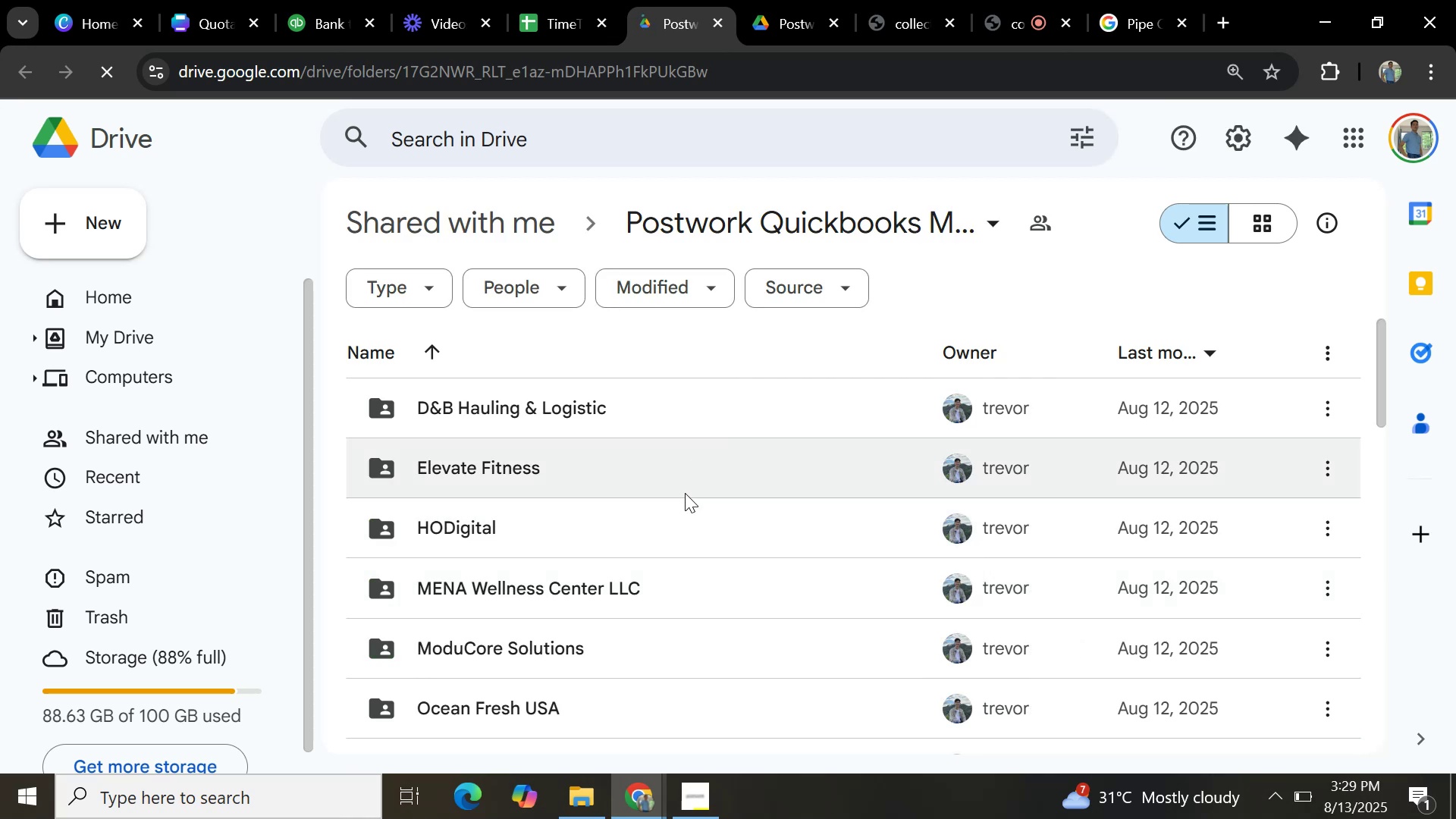 
scroll: coordinate [685, 493], scroll_direction: down, amount: 1.0
 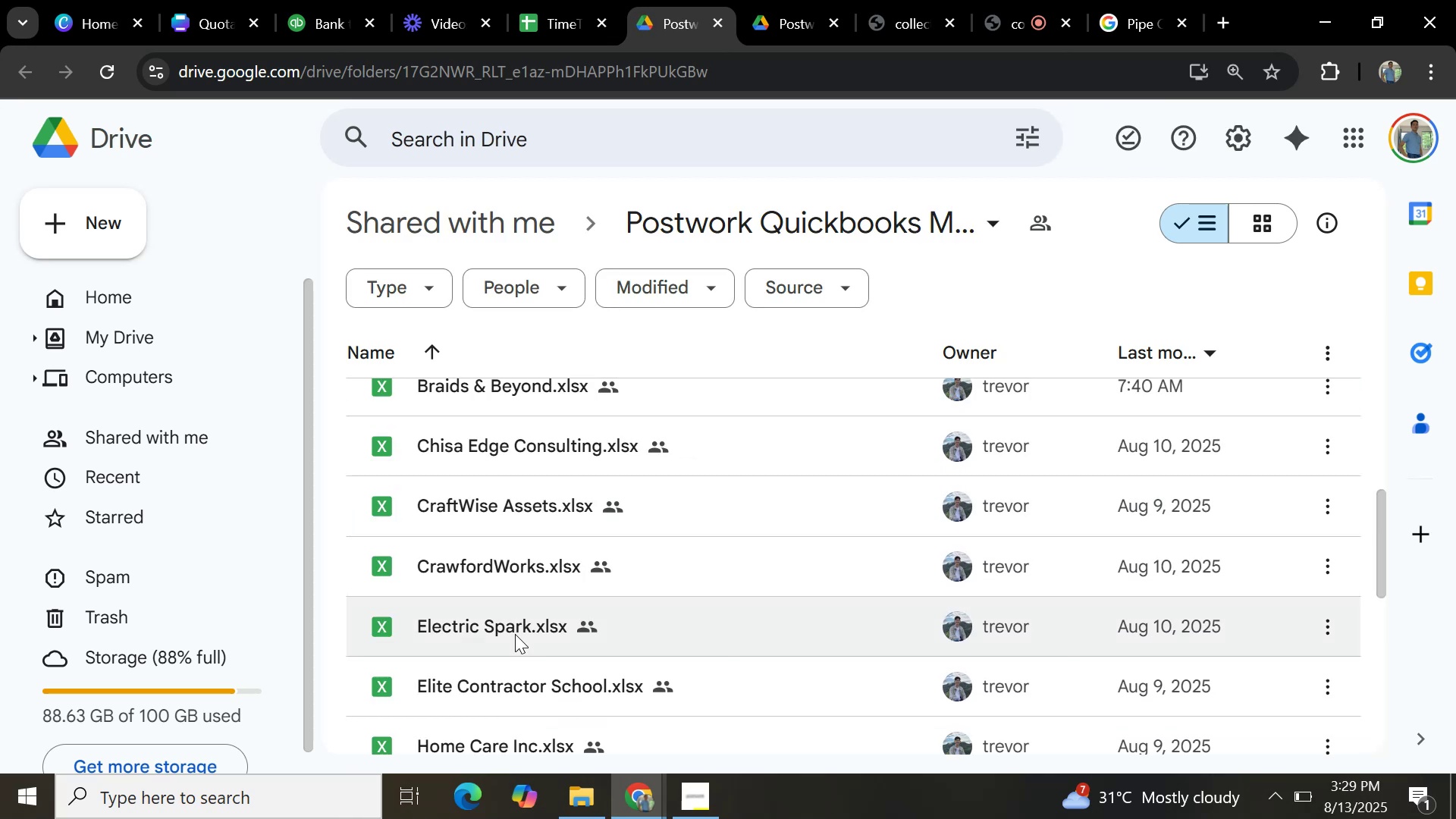 
left_click([514, 635])
 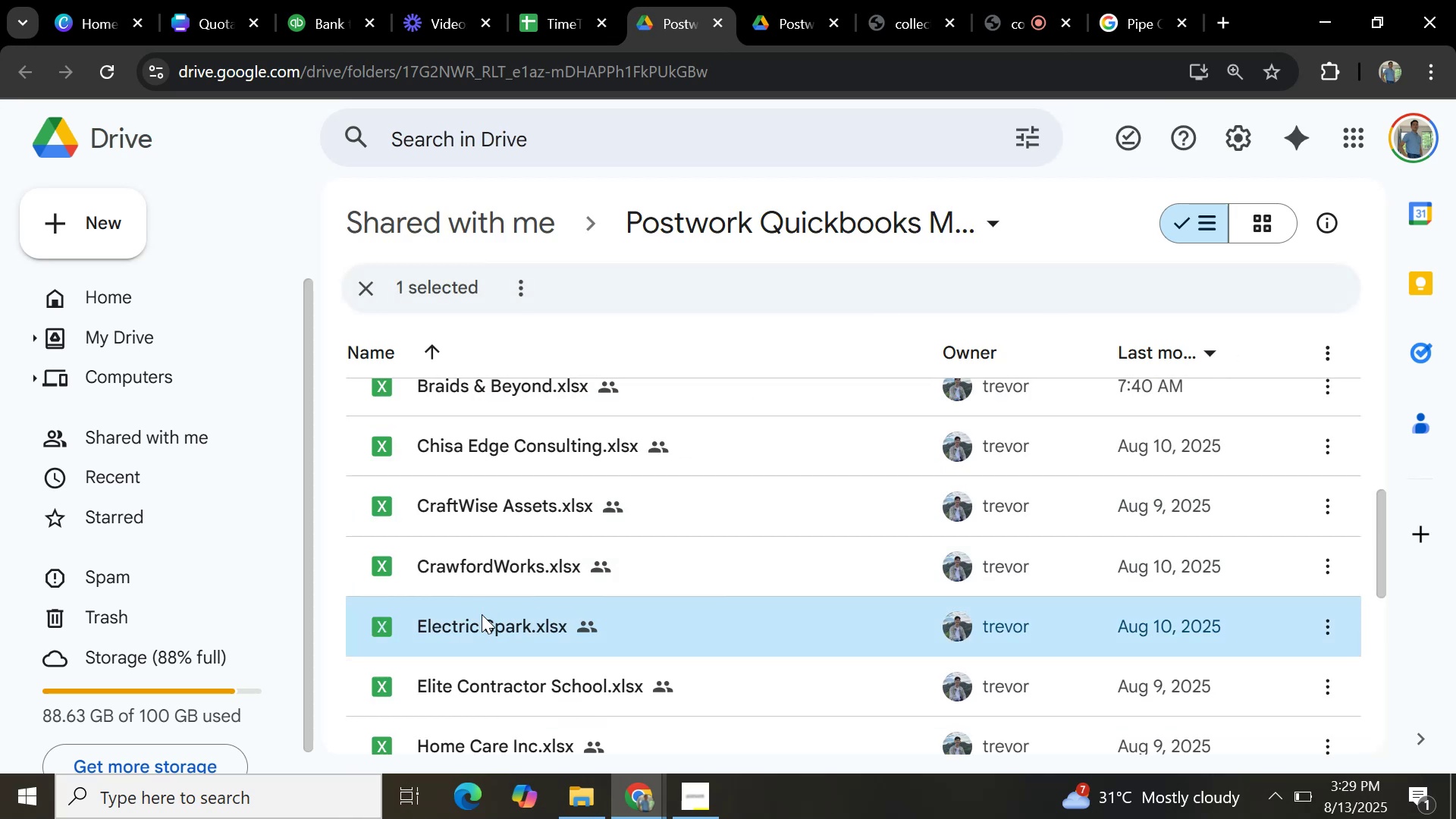 
double_click([482, 617])
 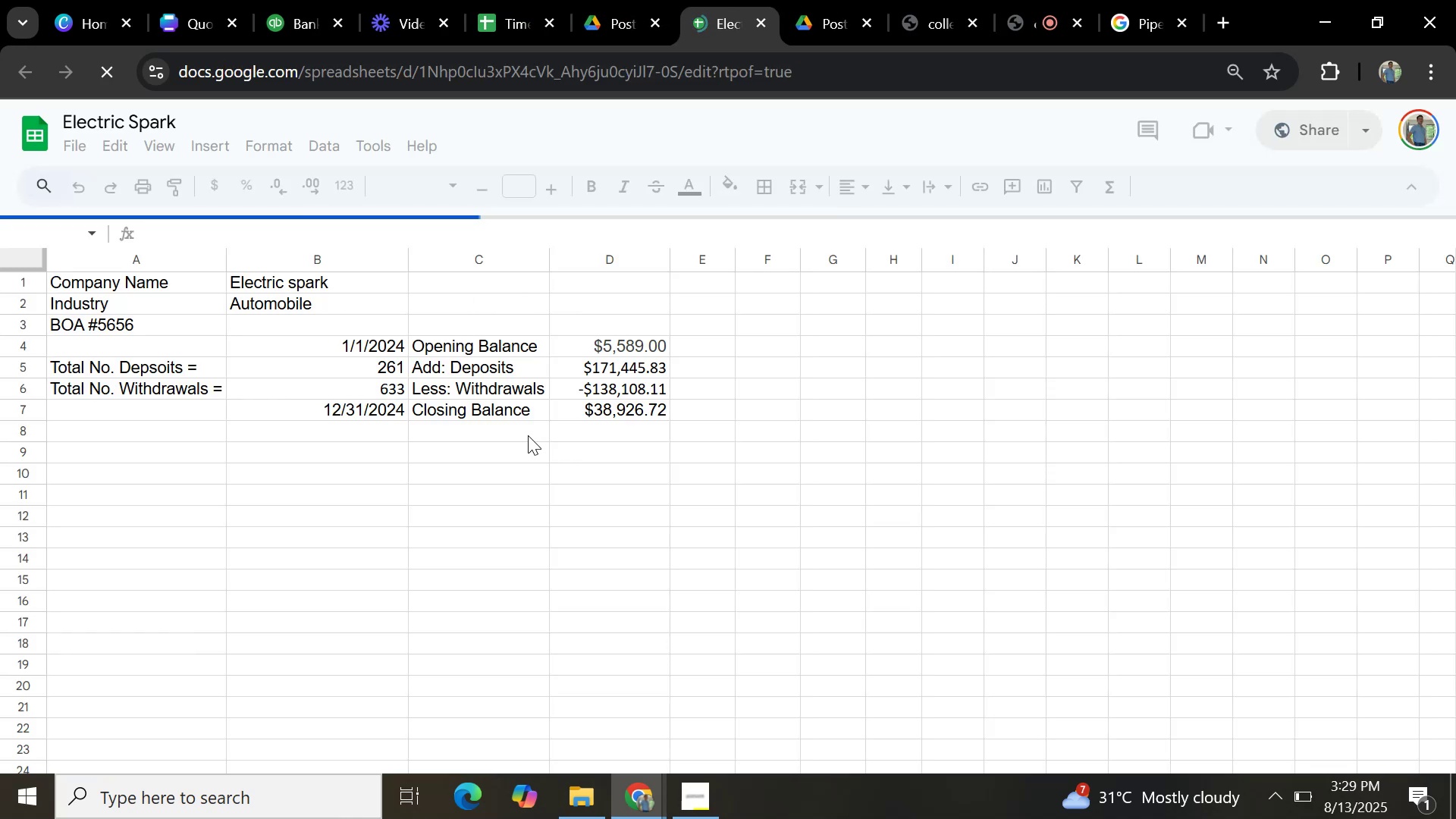 
wait(8.74)
 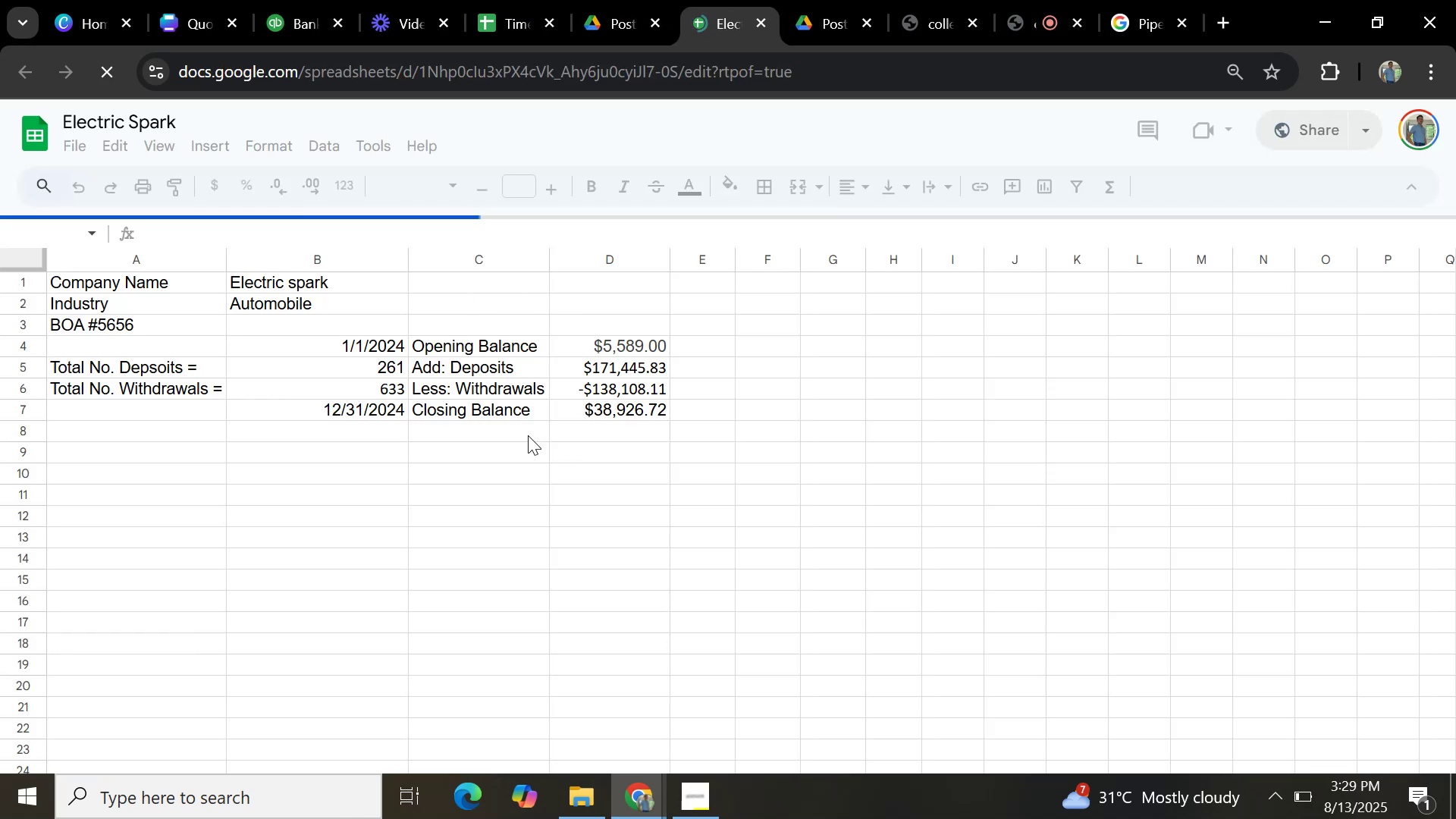 
left_click([402, 21])
 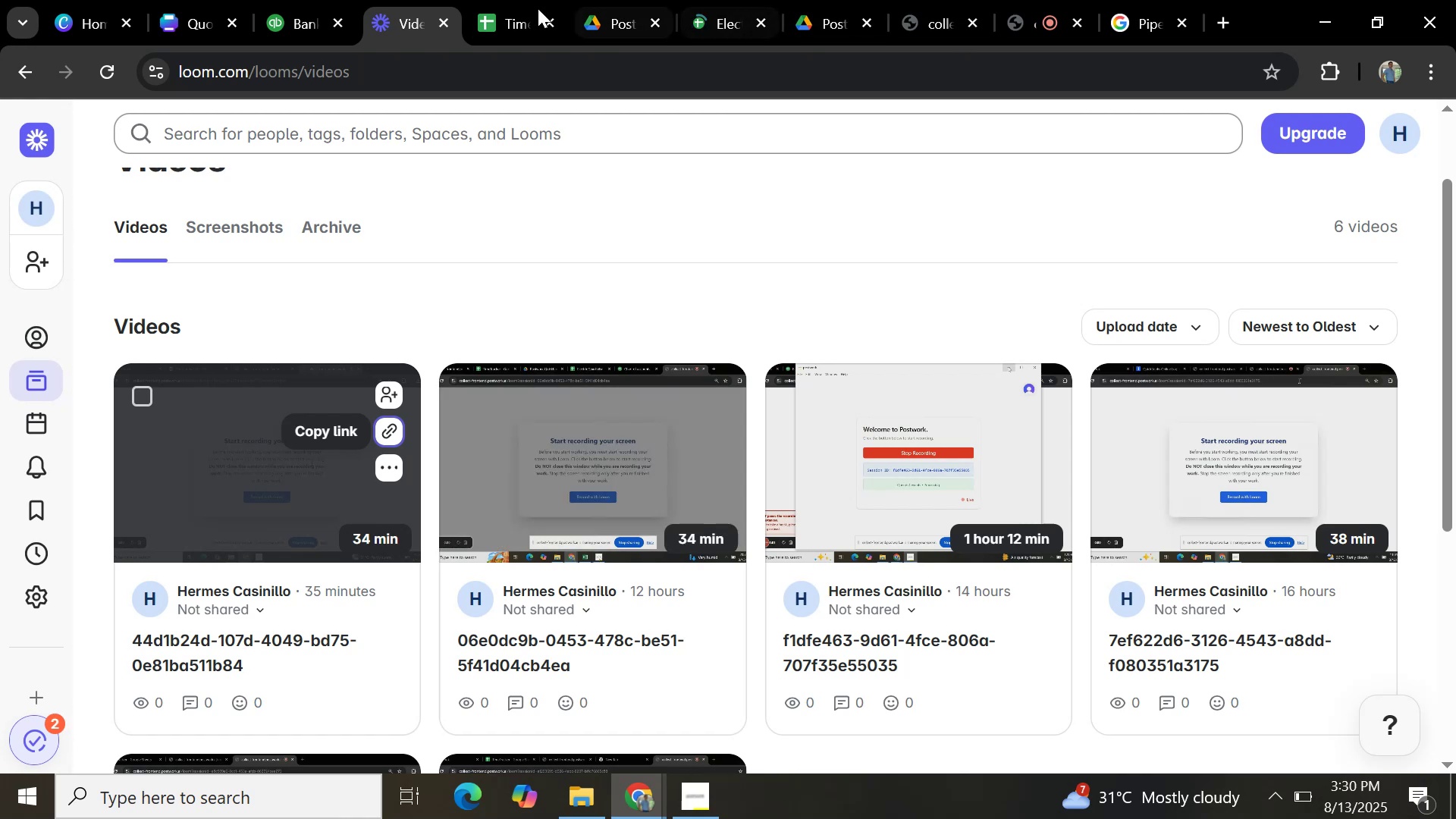 
left_click([305, 20])
 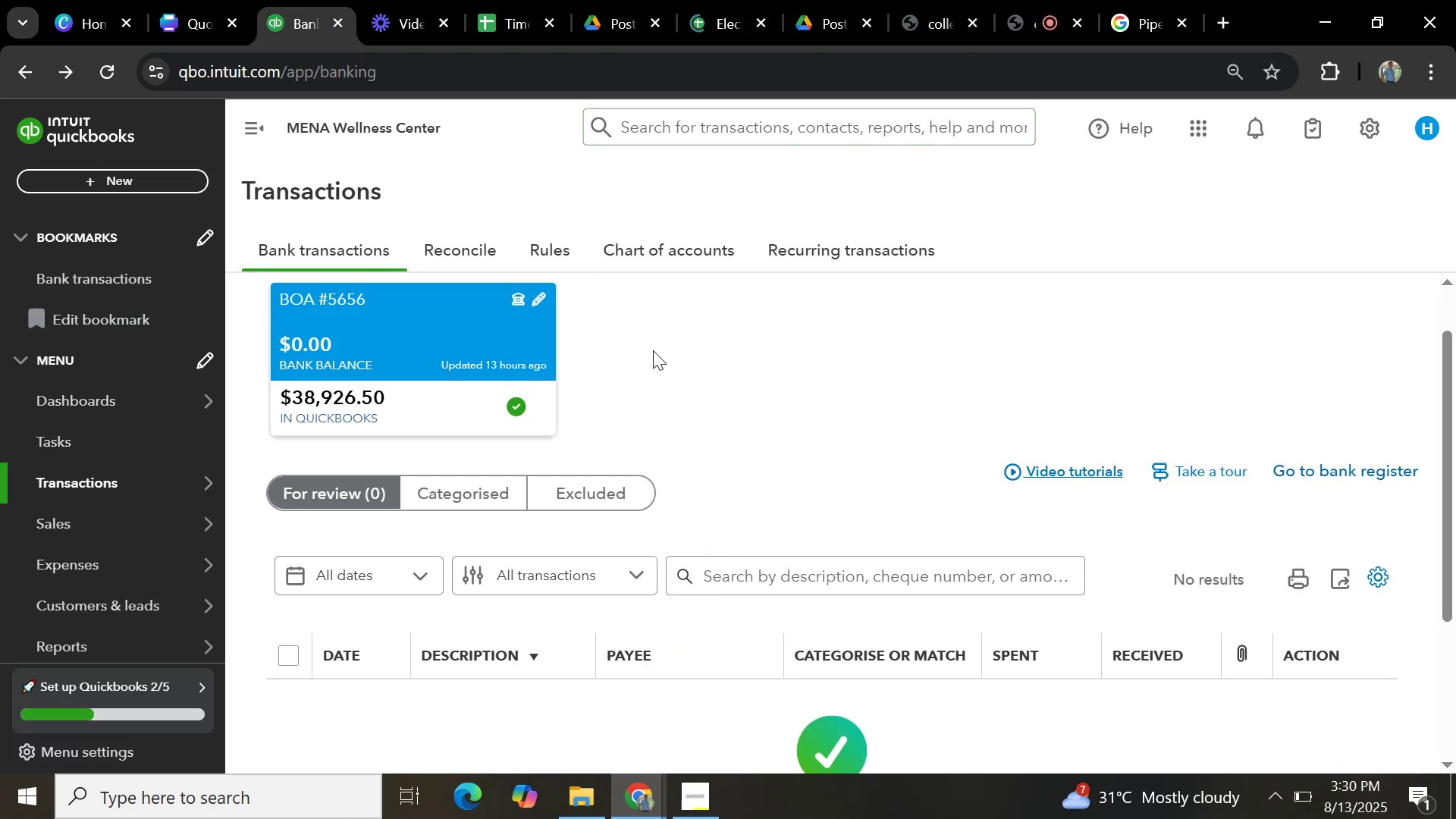 
wait(9.25)
 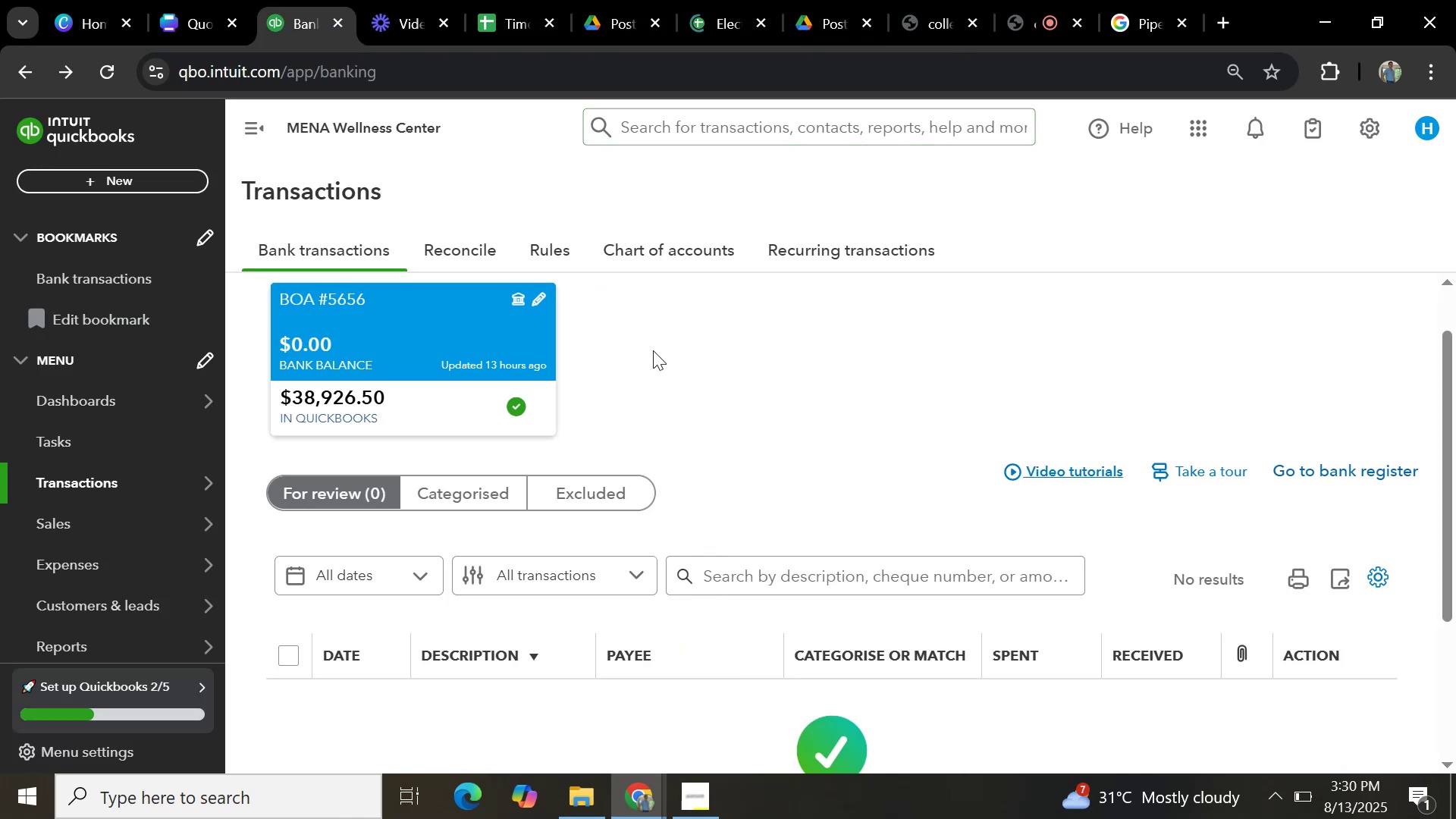 
mouse_move([535, 20])
 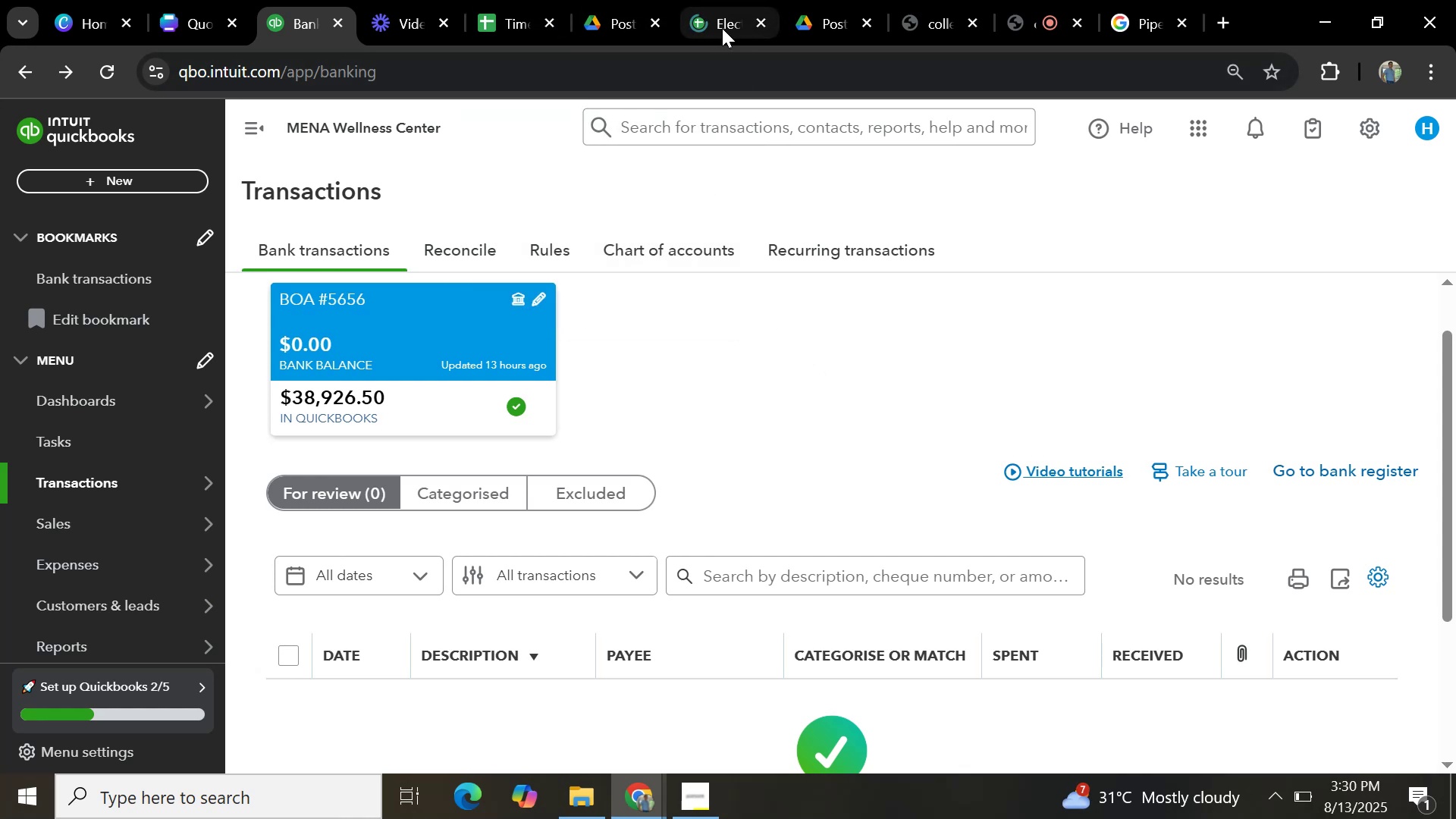 
left_click([718, 28])
 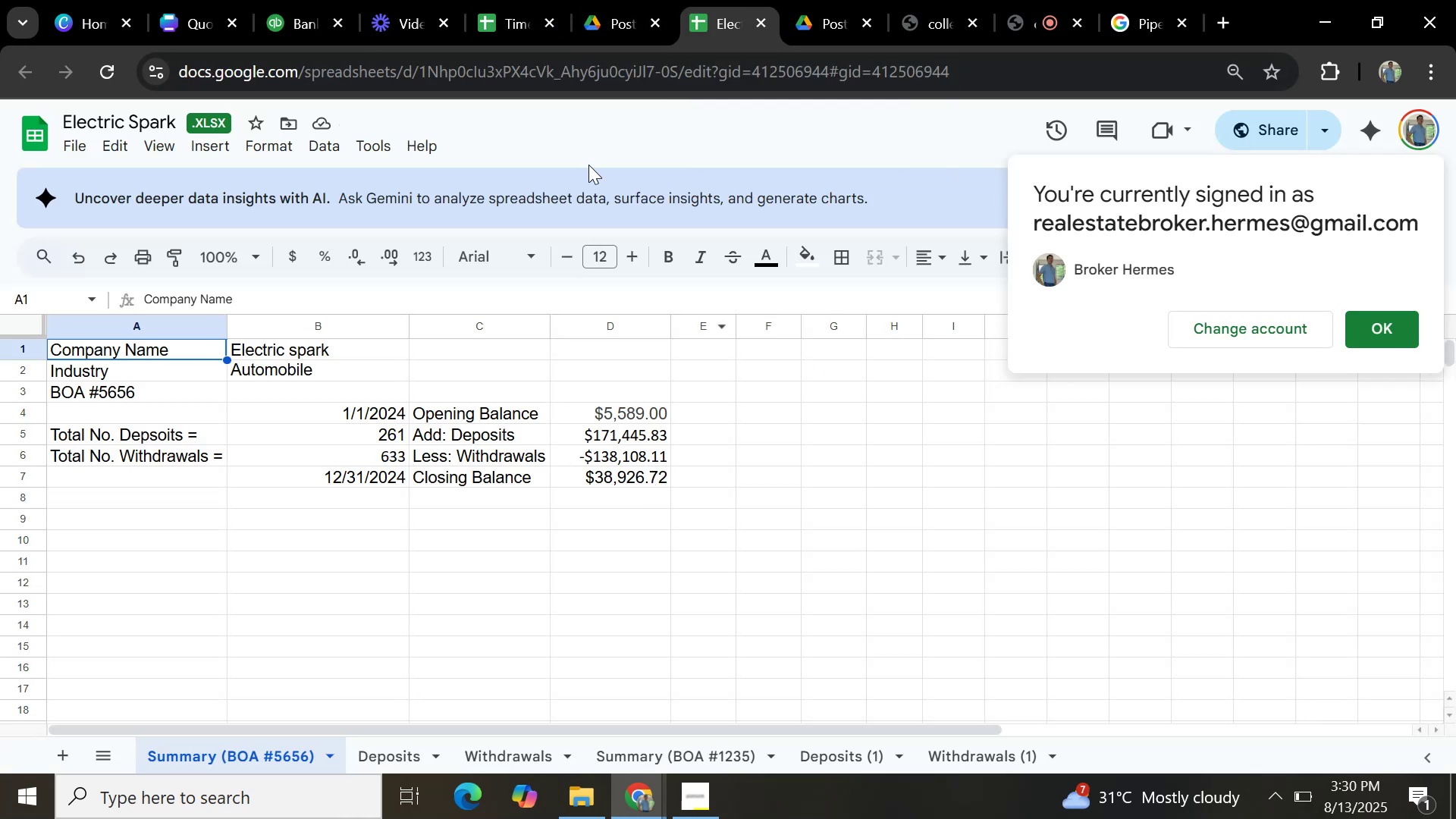 
left_click([400, 14])
 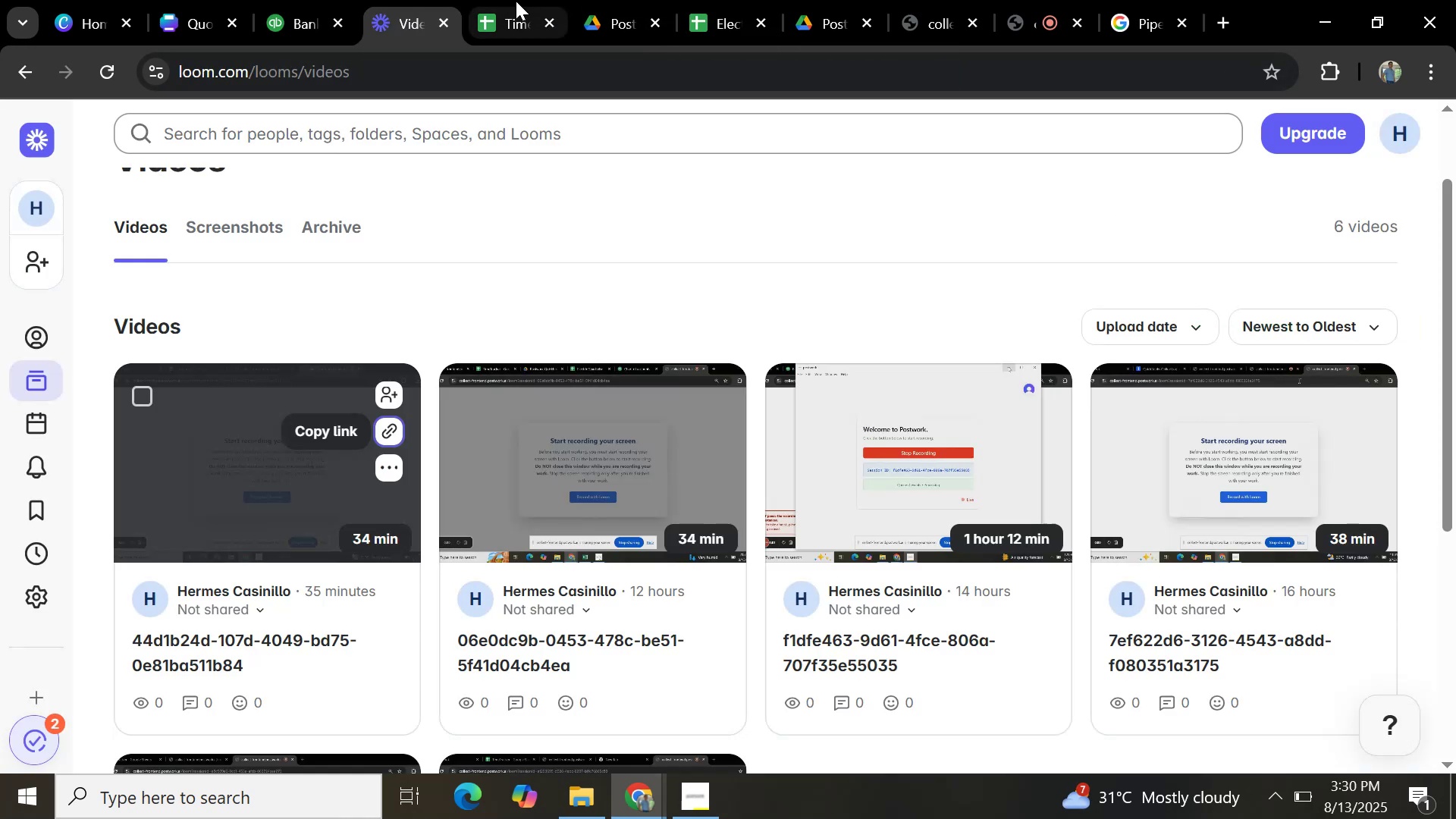 